 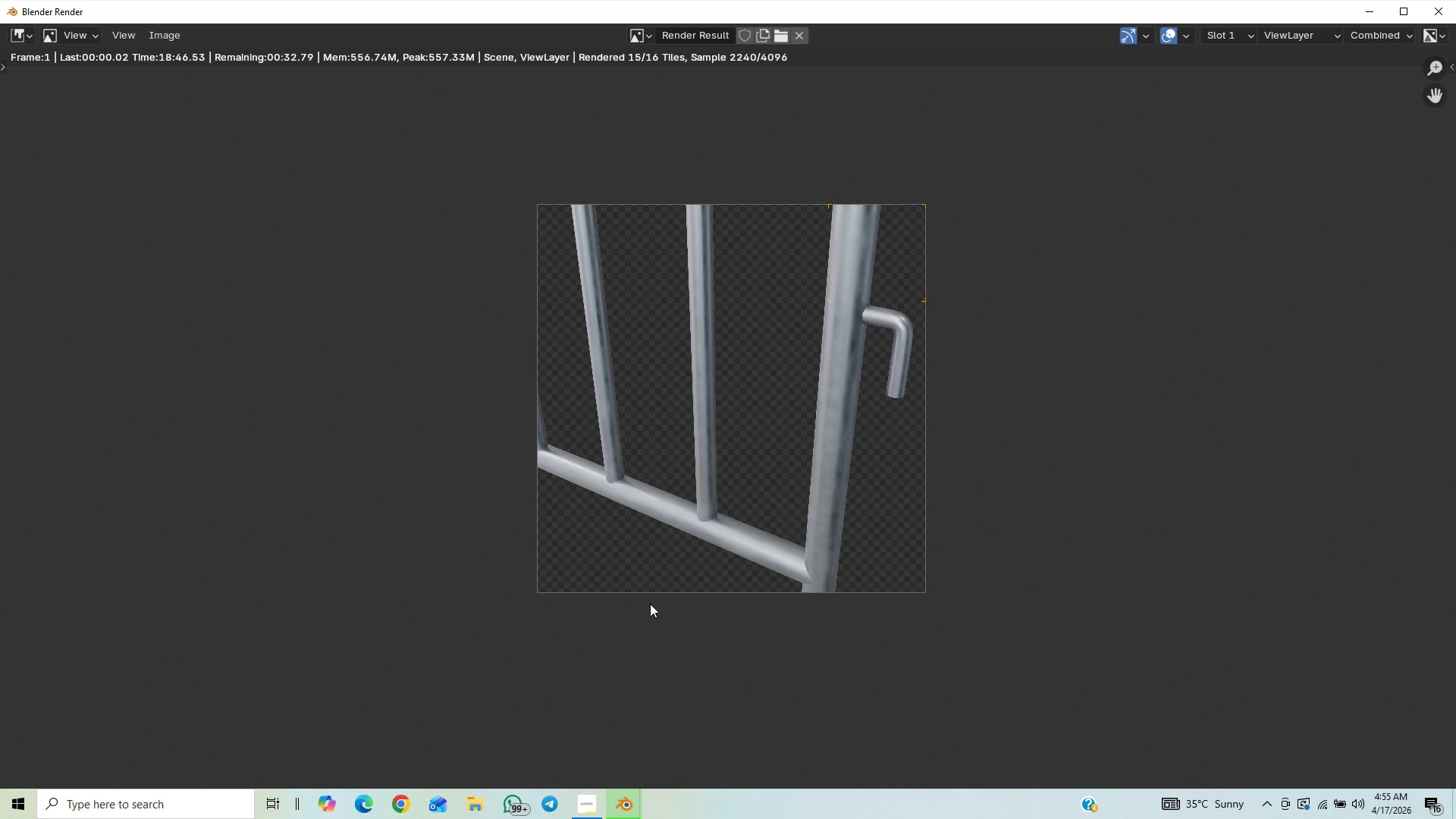 
scroll: coordinate [648, 597], scroll_direction: down, amount: 2.0
 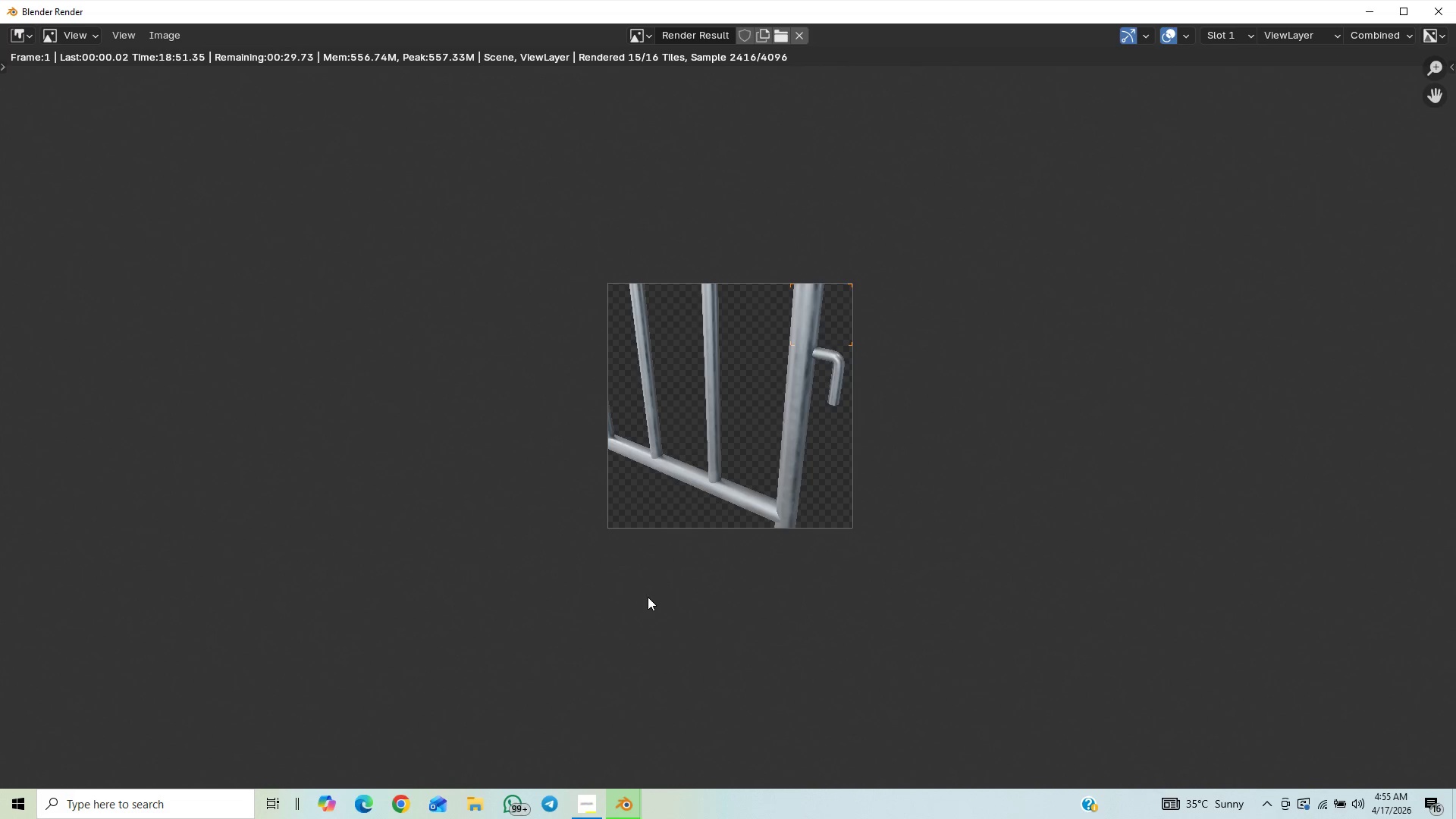 
scroll: coordinate [648, 597], scroll_direction: up, amount: 2.0
 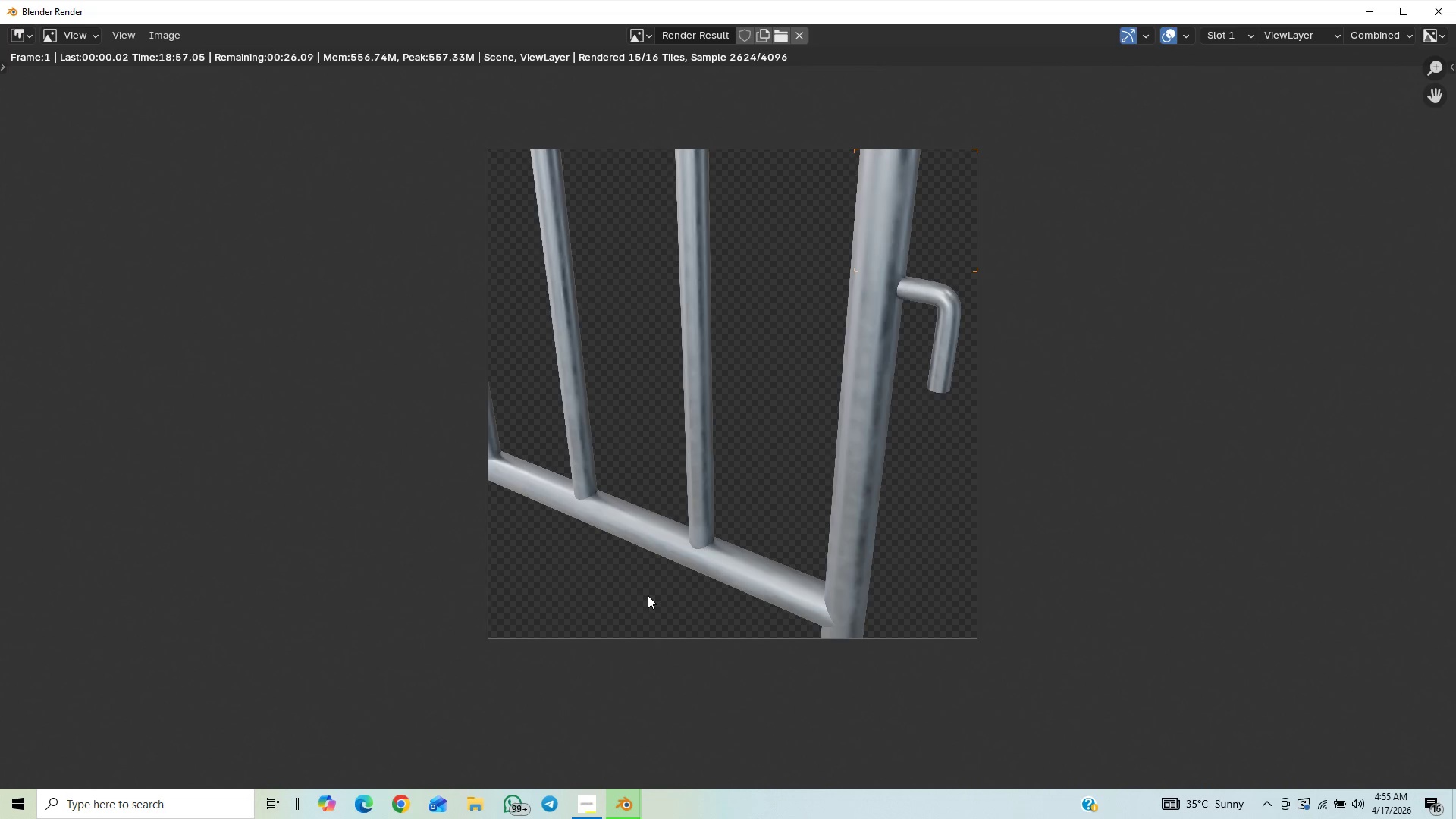 
wait(10.05)
 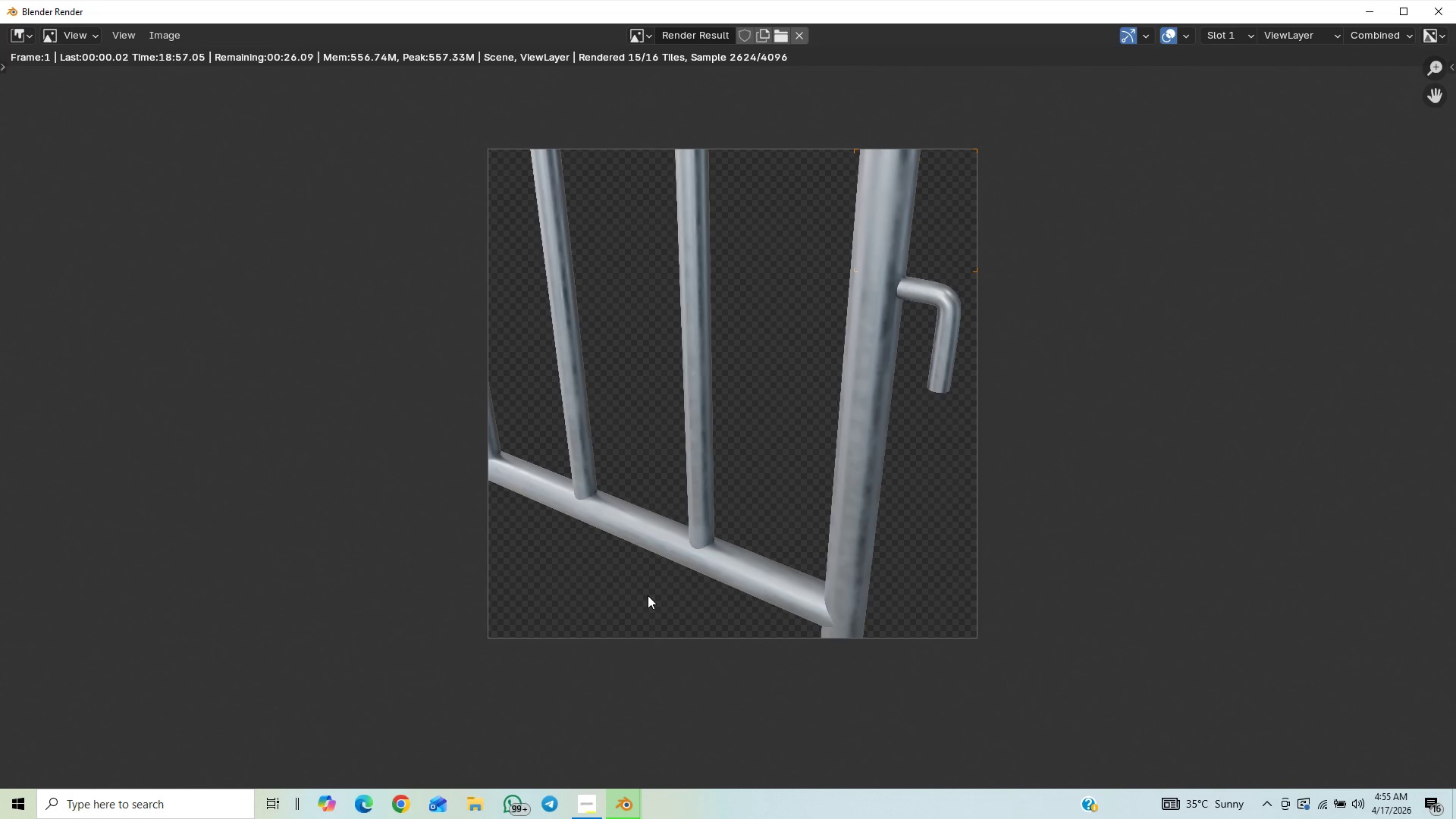 
scroll: coordinate [552, 568], scroll_direction: up, amount: 3.0
 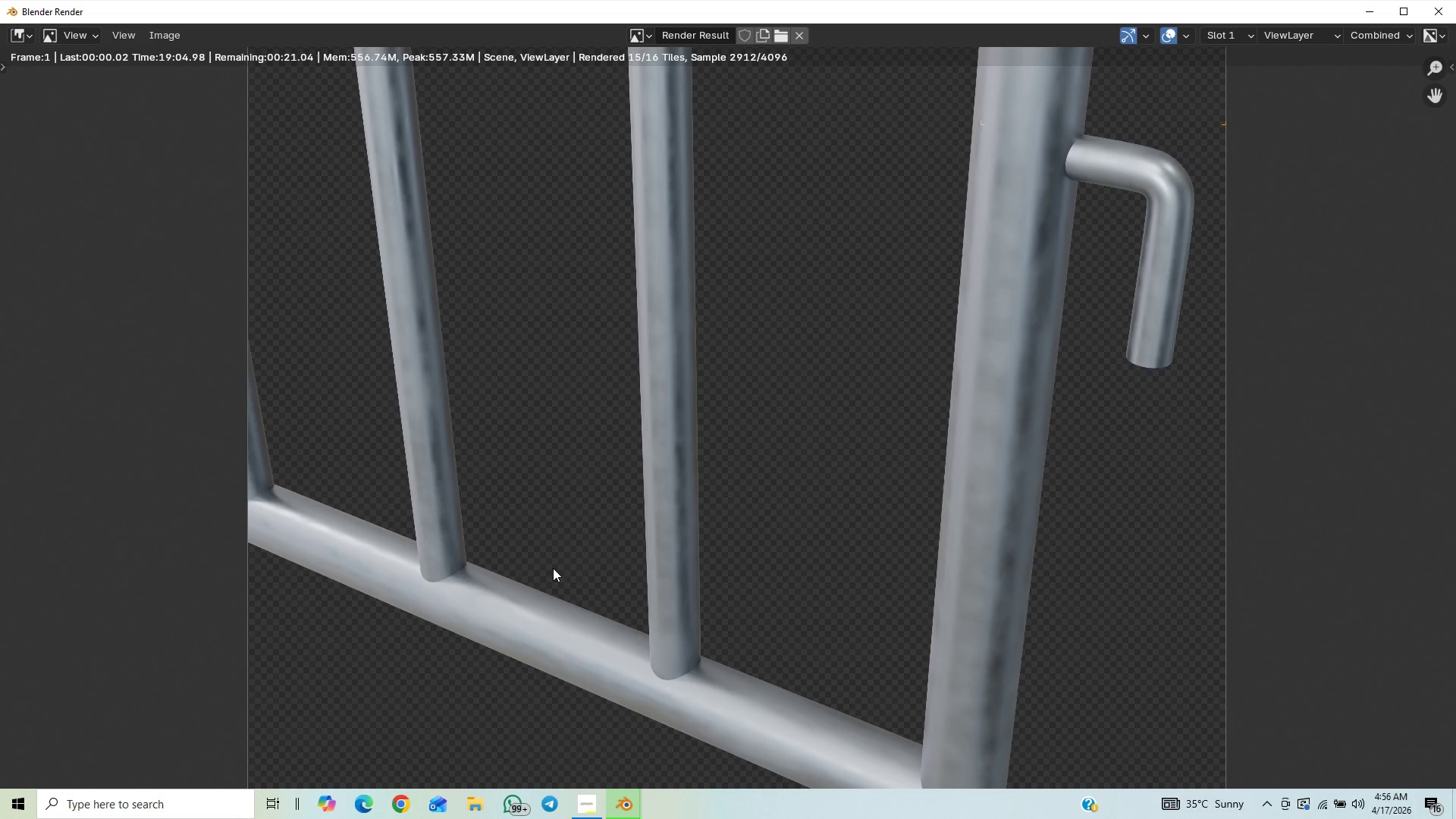 
scroll: coordinate [554, 554], scroll_direction: down, amount: 5.0
 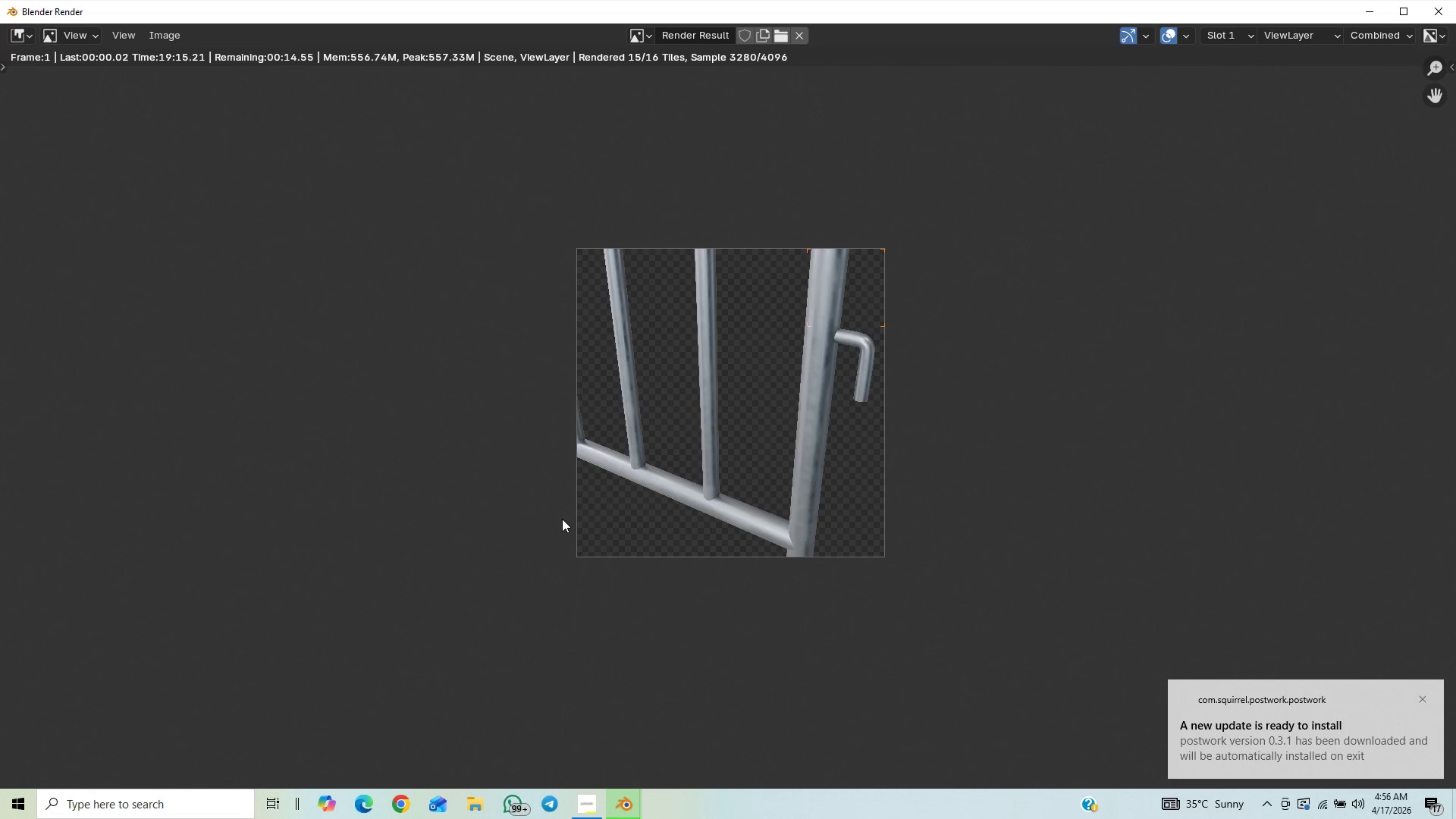 
wait(12.09)
 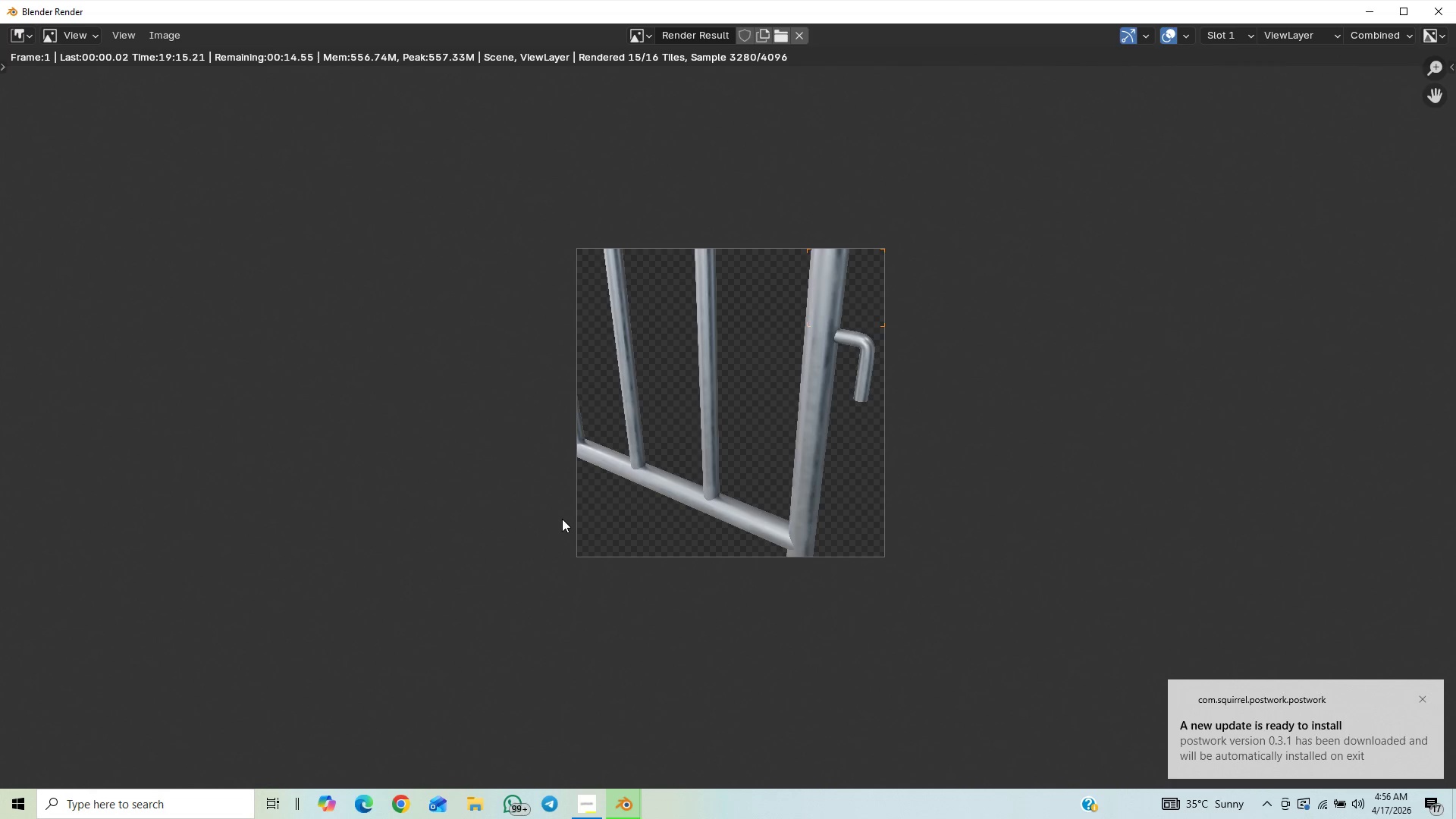 
scroll: coordinate [608, 394], scroll_direction: down, amount: 1.0
 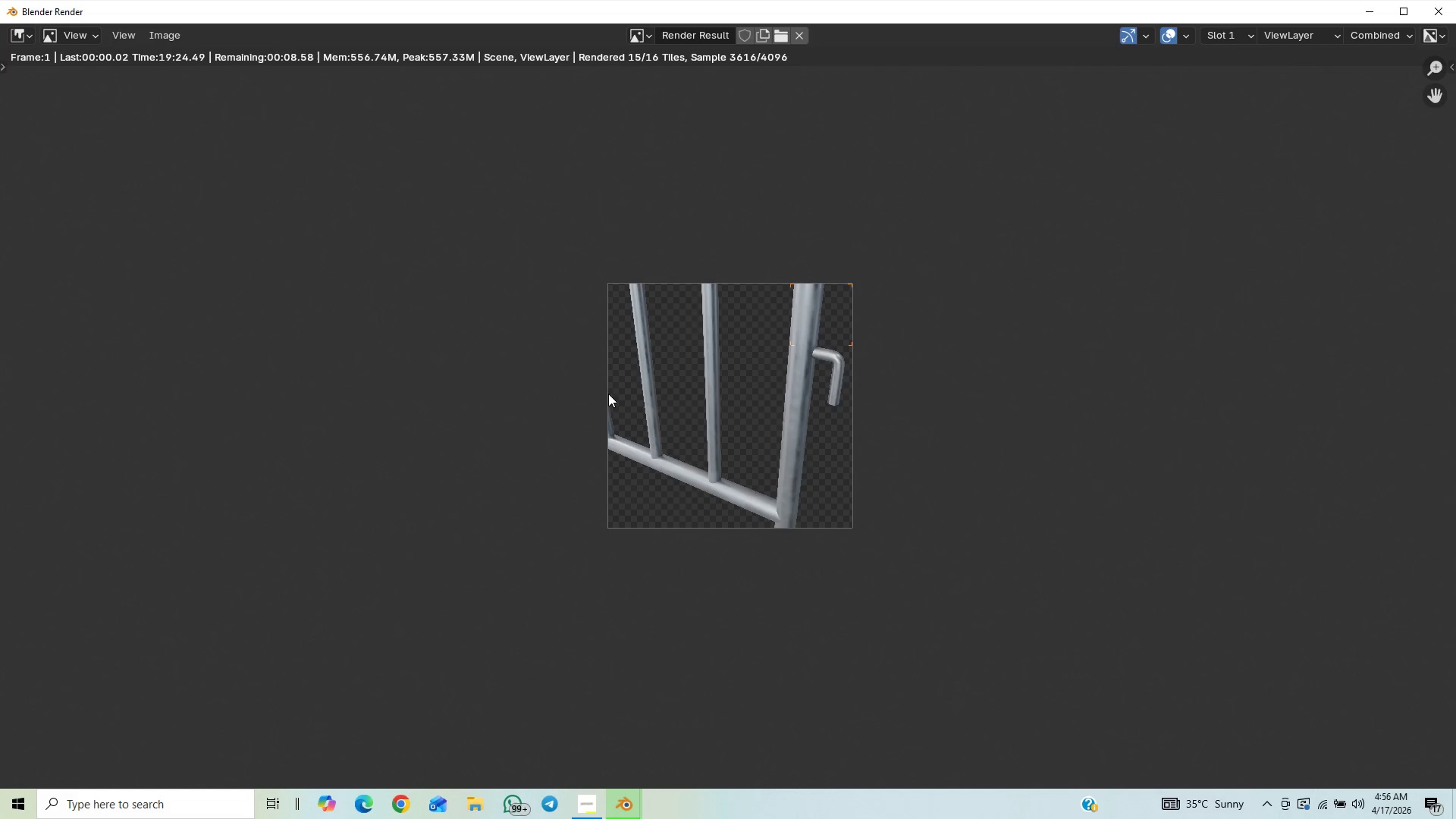 
wait(5.26)
 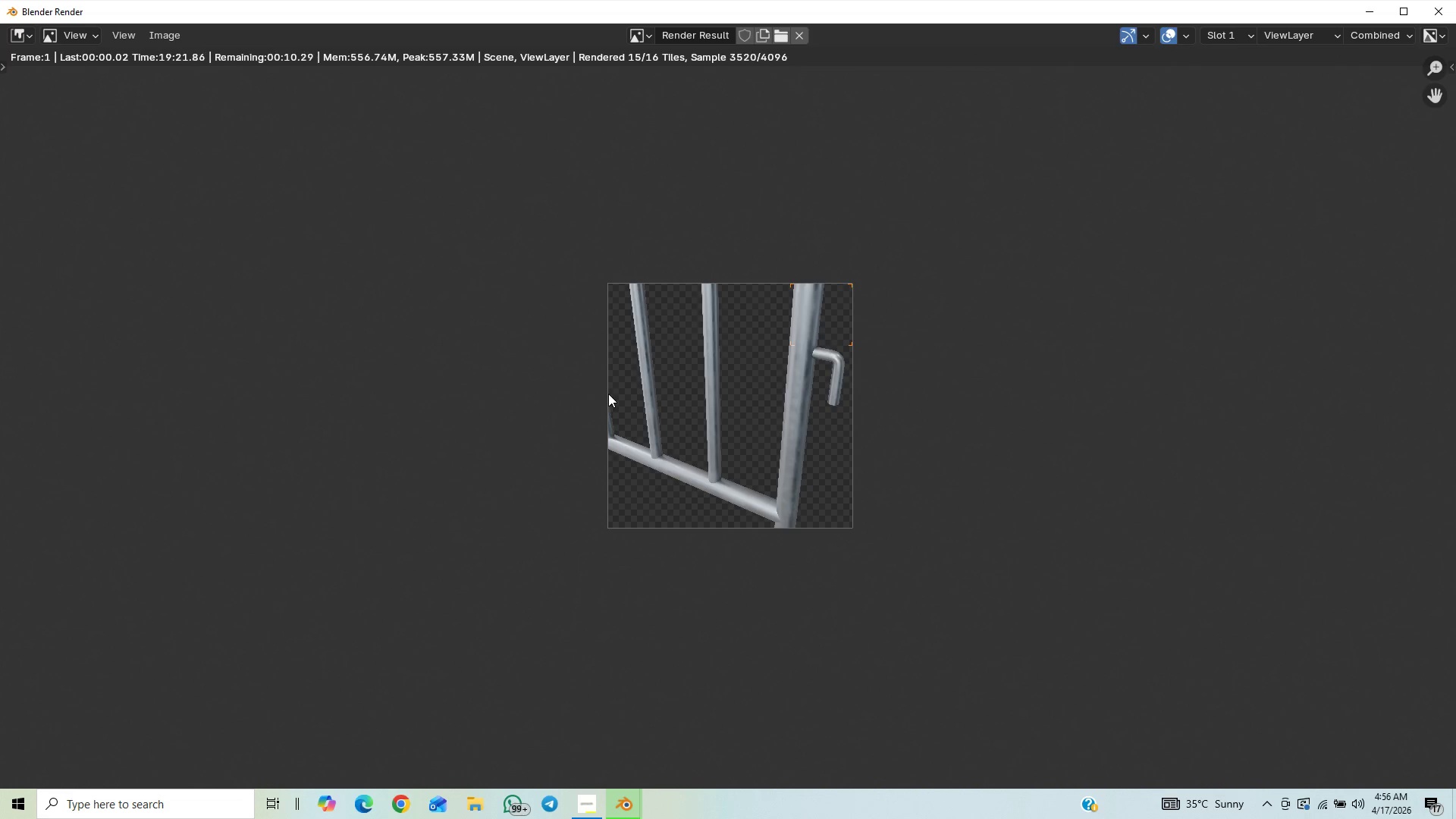 
scroll: coordinate [585, 297], scroll_direction: down, amount: 1.0
 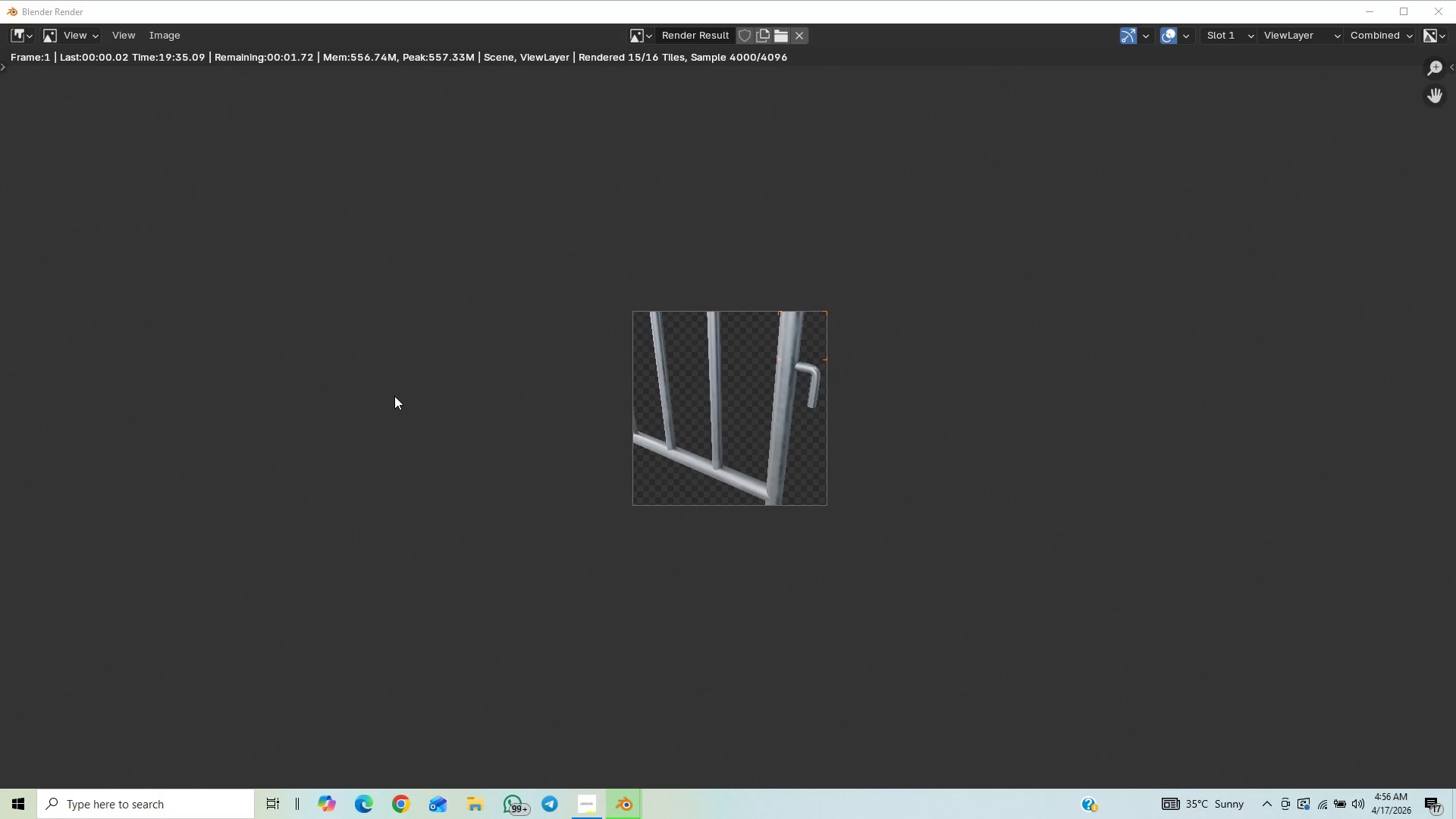 
wait(13.71)
 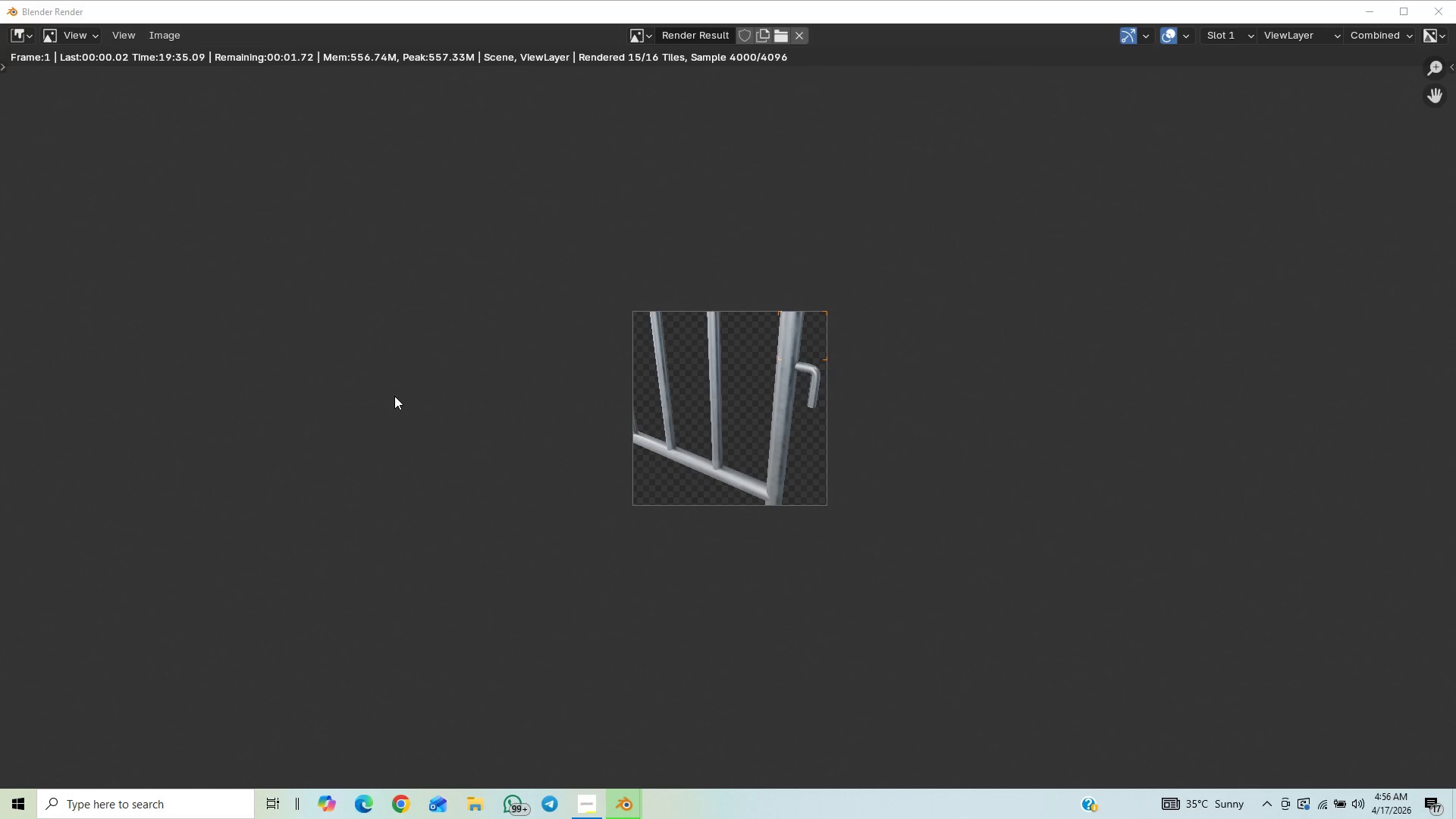 
left_click([846, 400])
 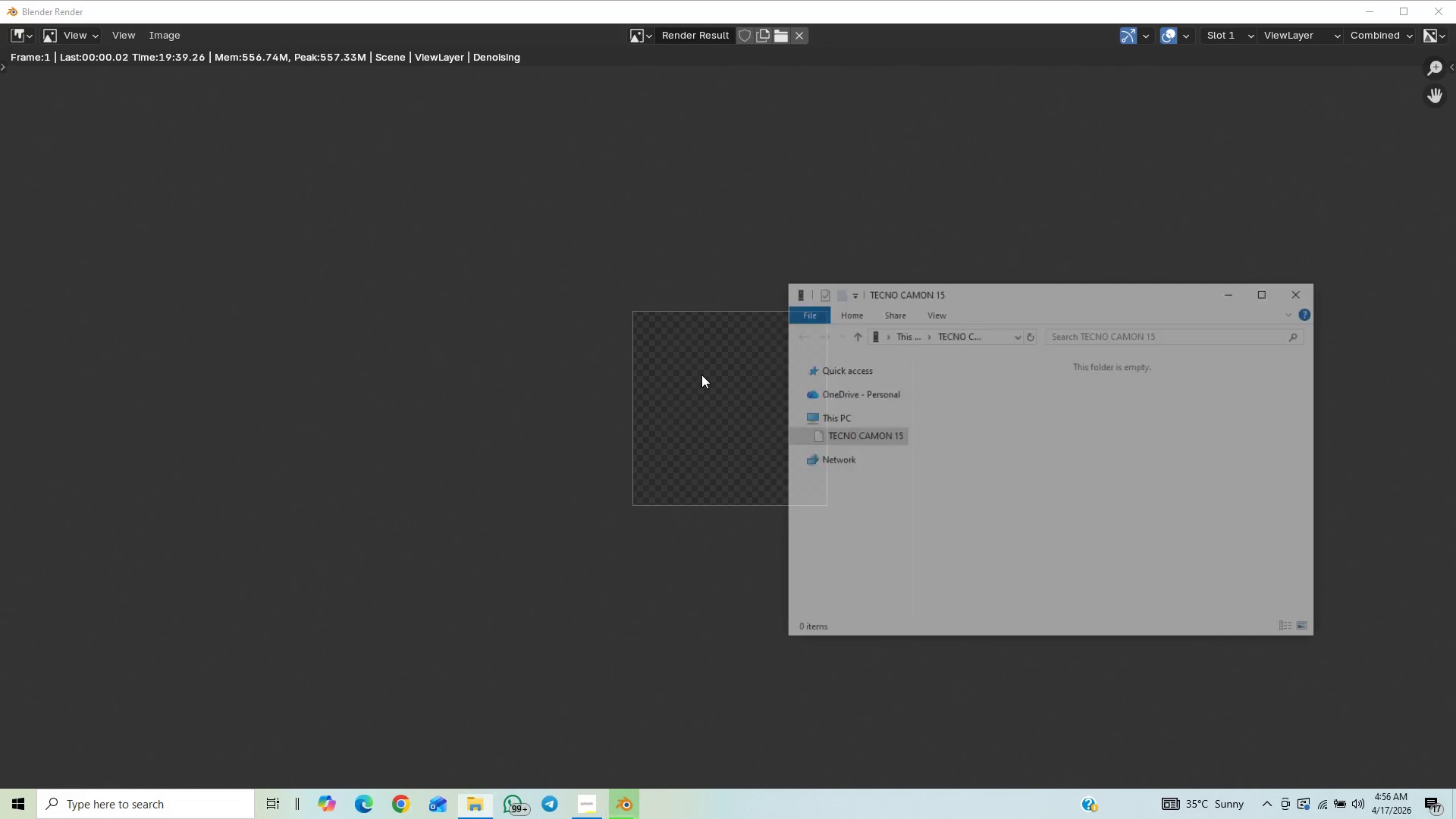 
wait(17.48)
 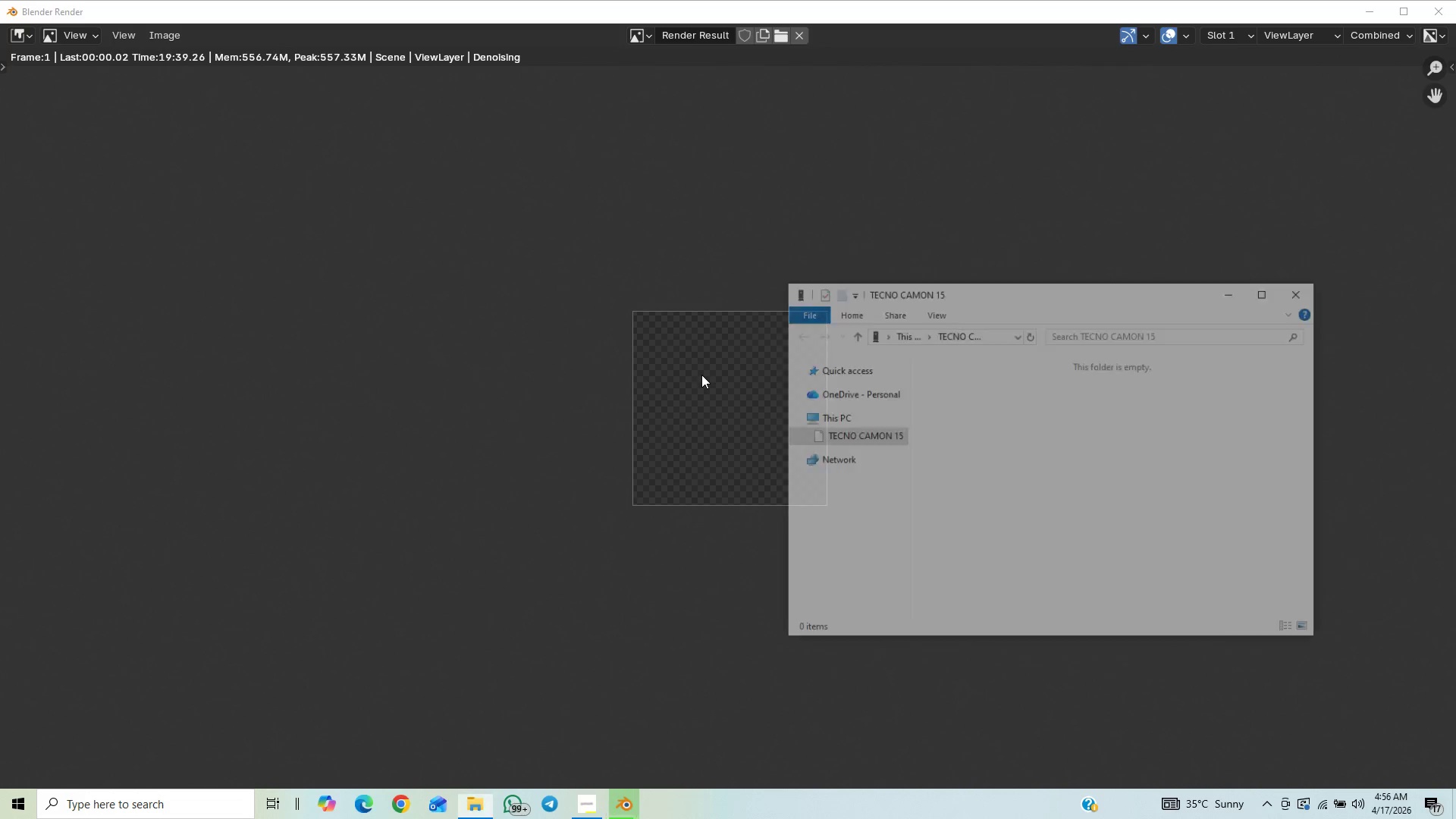 
left_click_drag(start_coordinate=[846, 245], to_coordinate=[846, 253])
 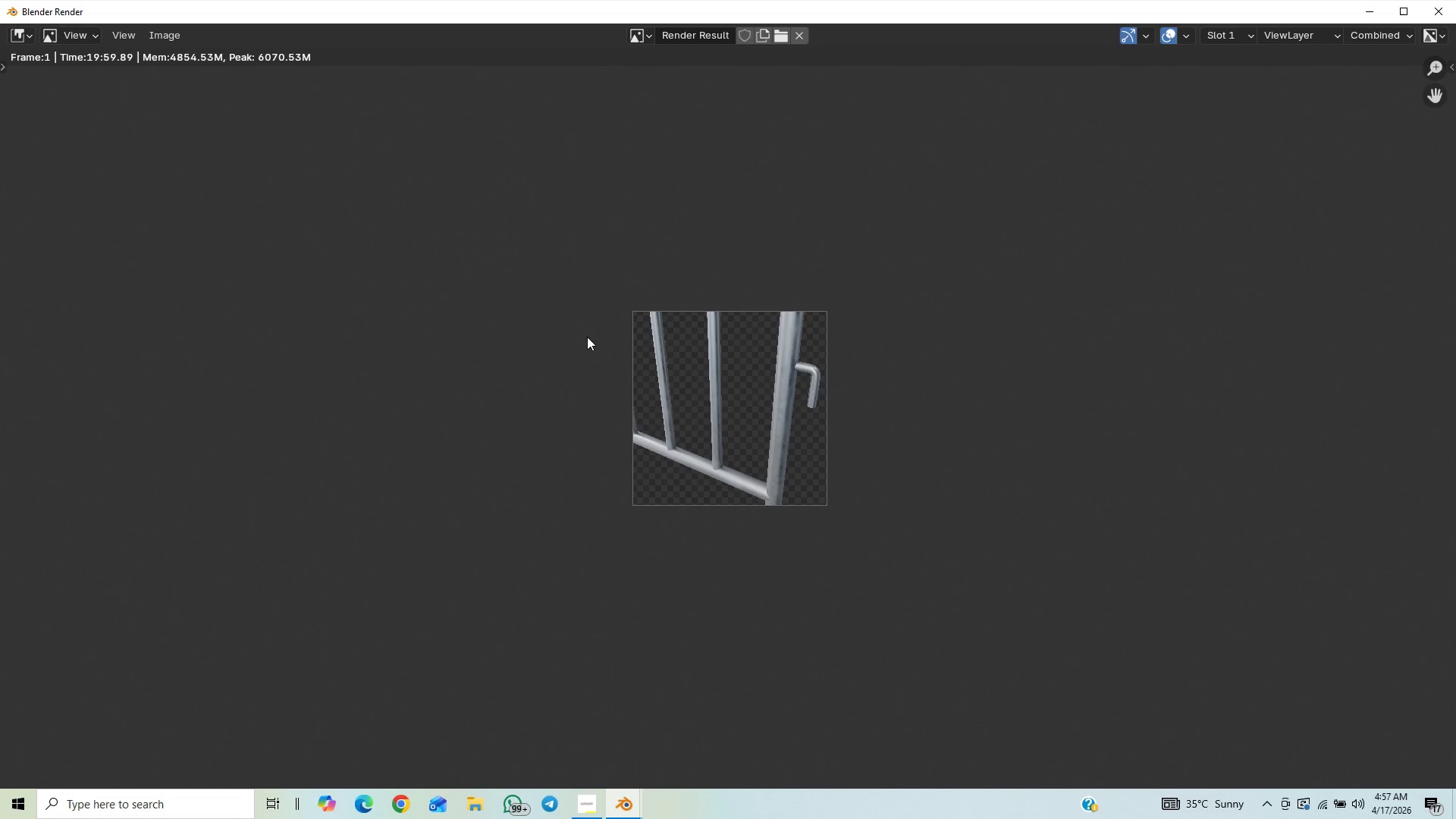 
scroll: coordinate [679, 465], scroll_direction: up, amount: 6.0
 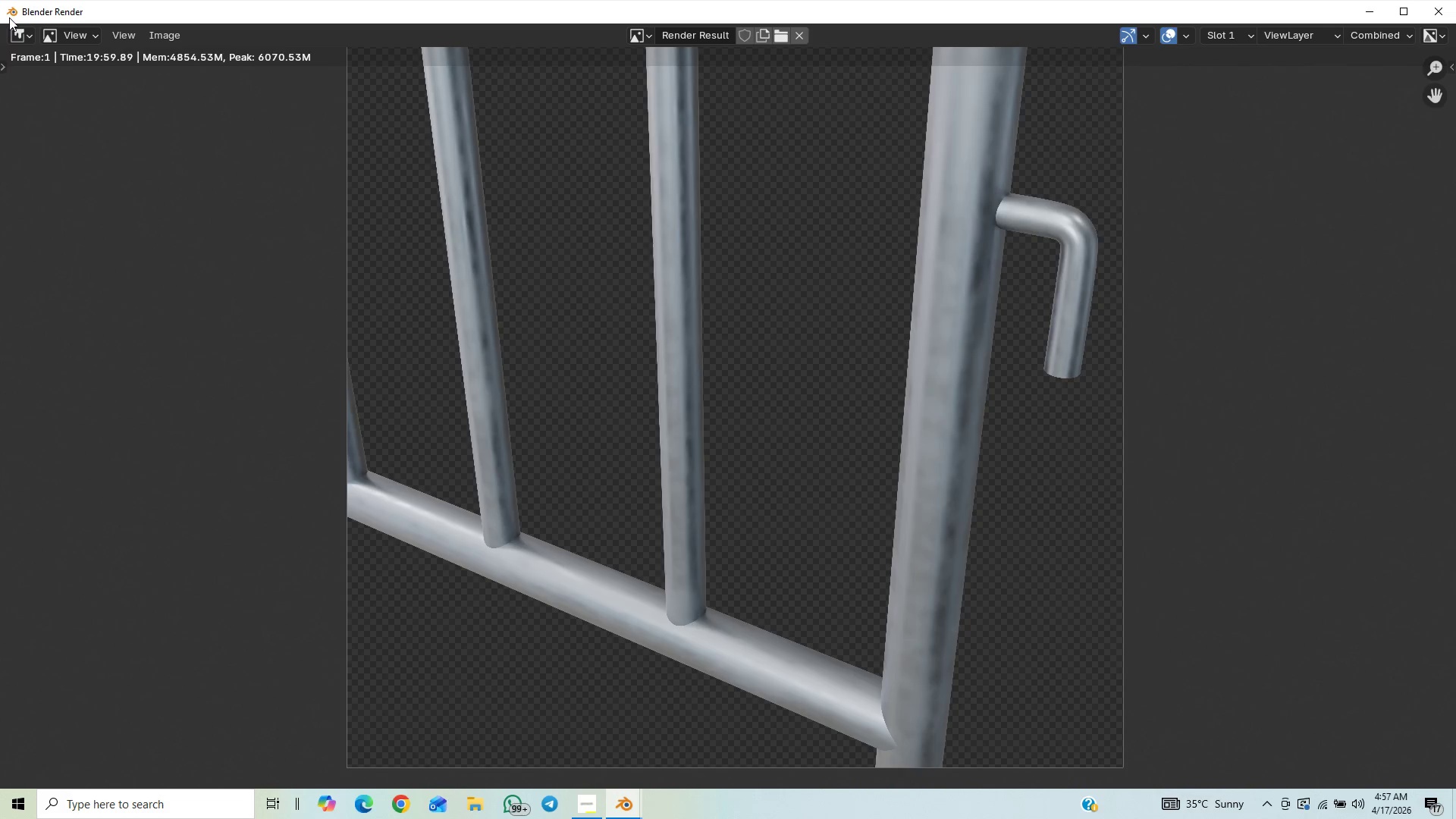 
wait(5.54)
 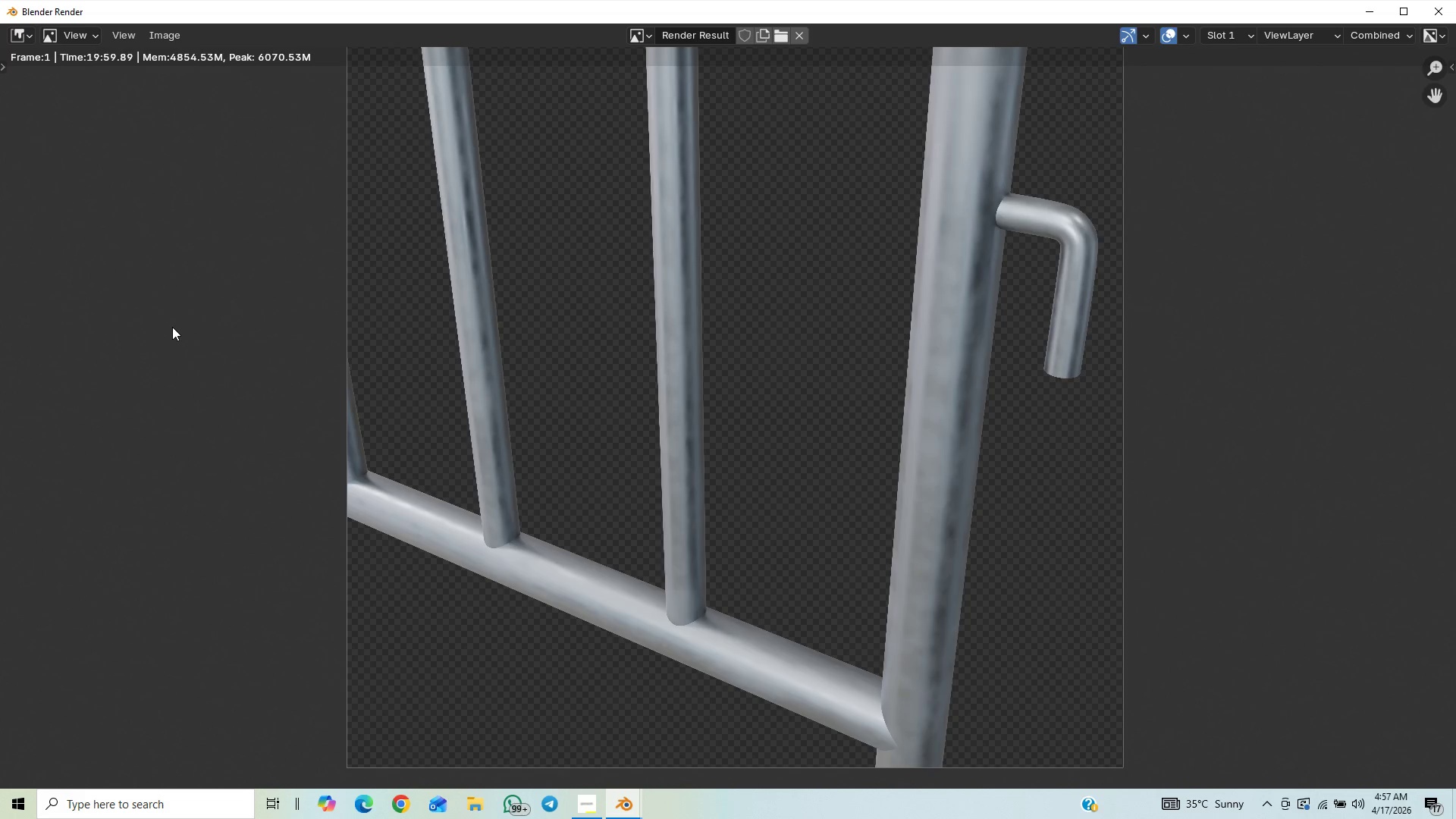 
left_click_drag(start_coordinate=[166, 37], to_coordinate=[171, 36])
 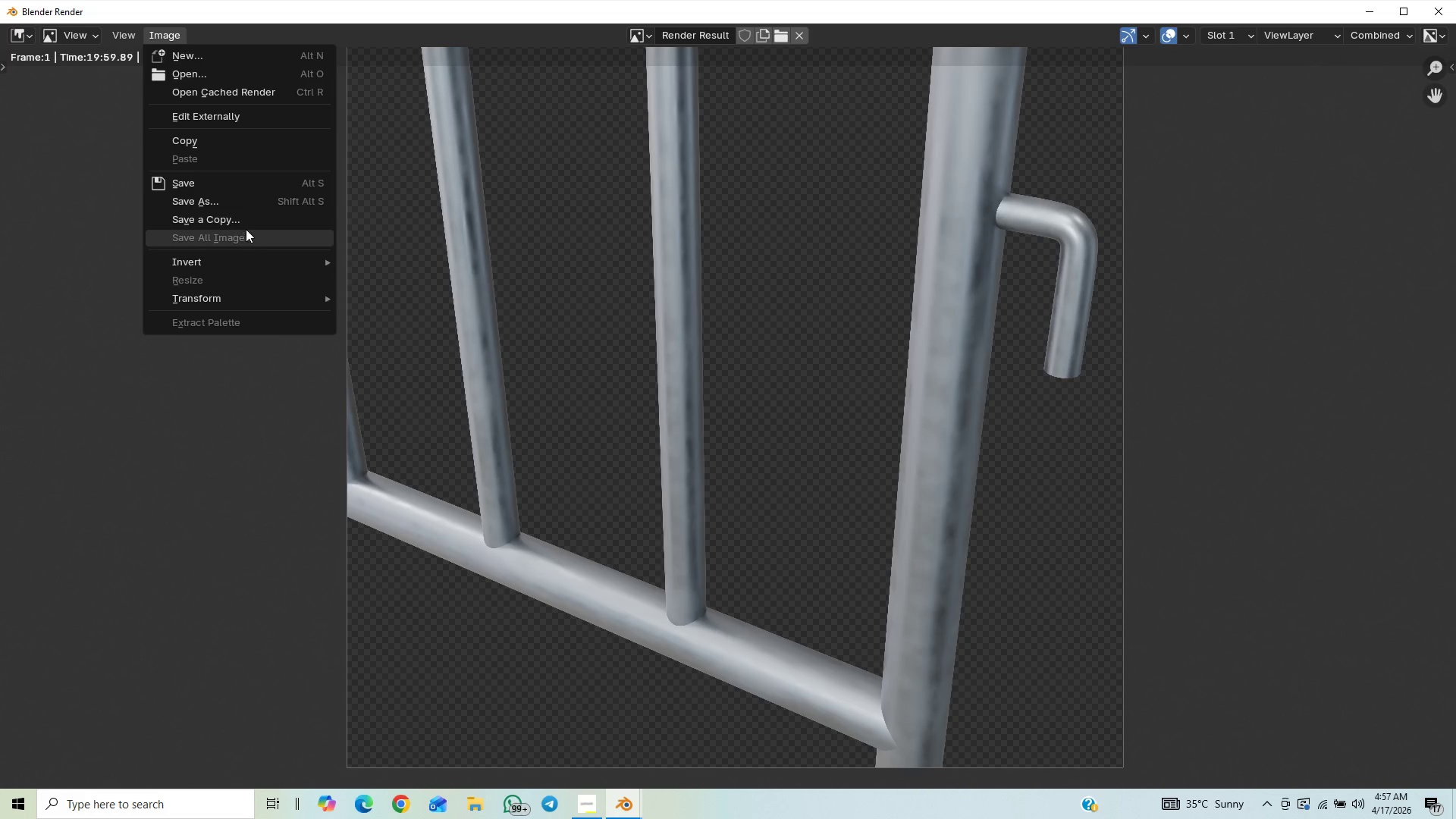 
left_click([249, 196])
 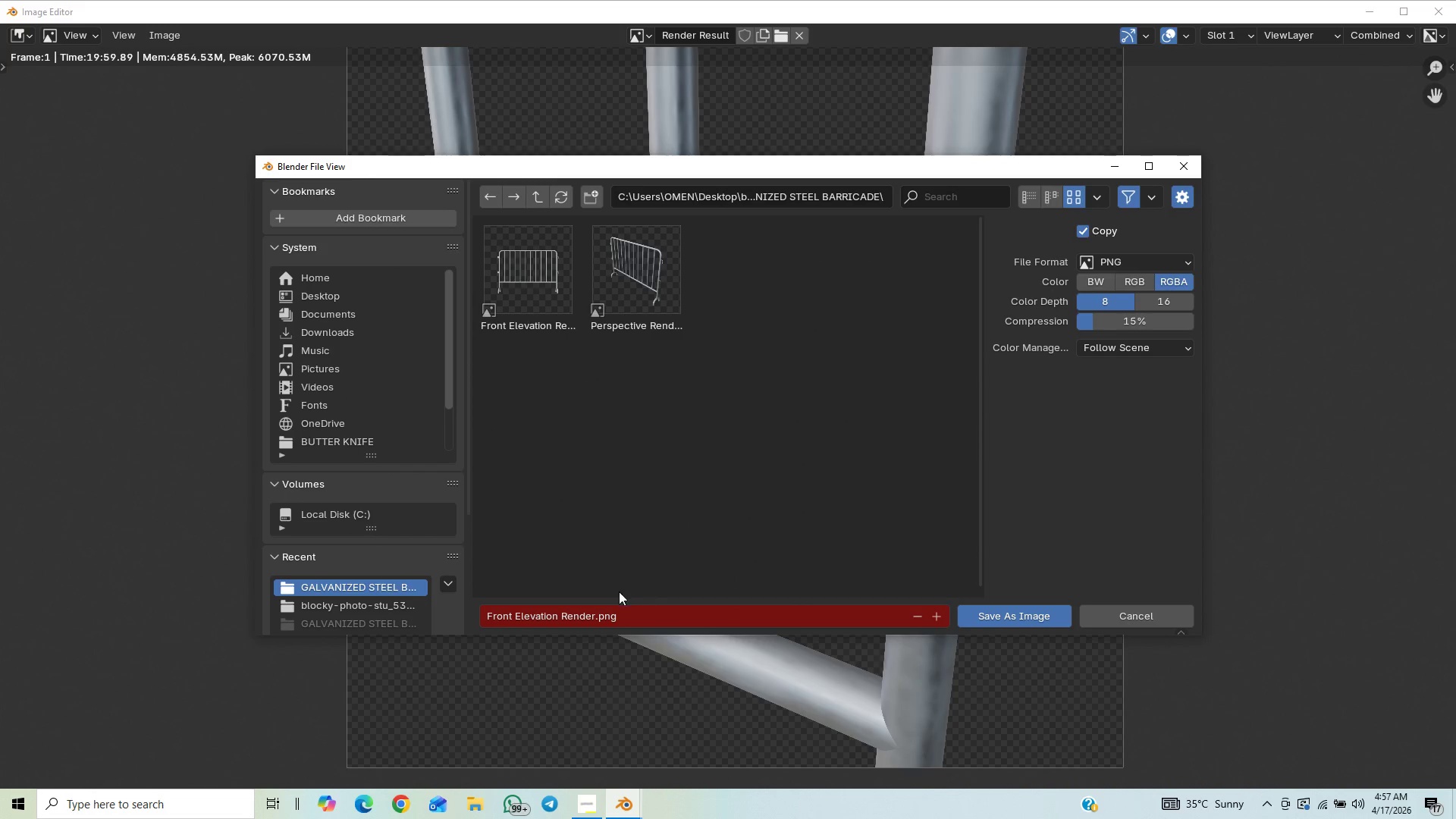 
wait(5.3)
 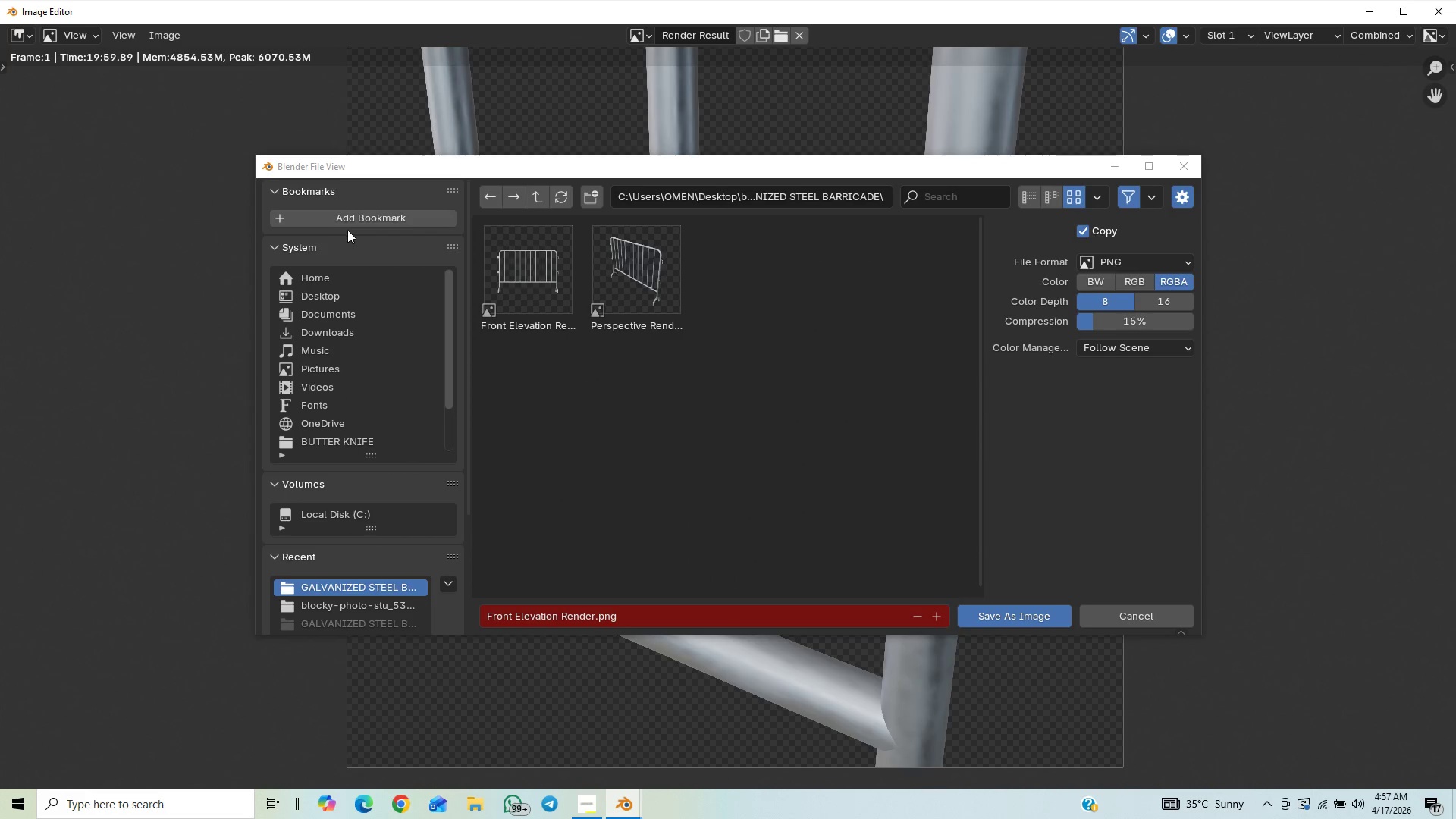 
left_click([626, 611])
 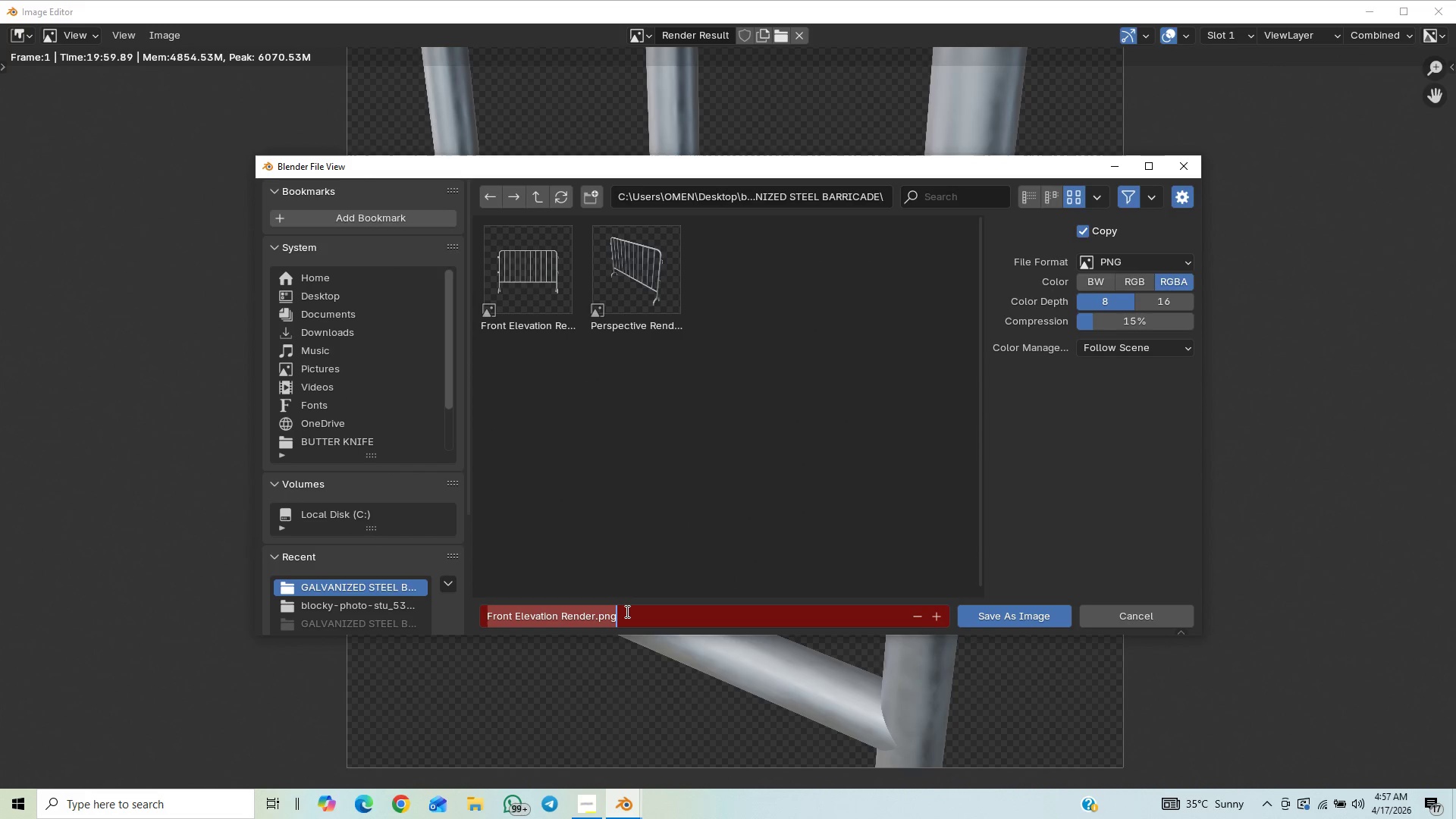 
key(Control+V)
 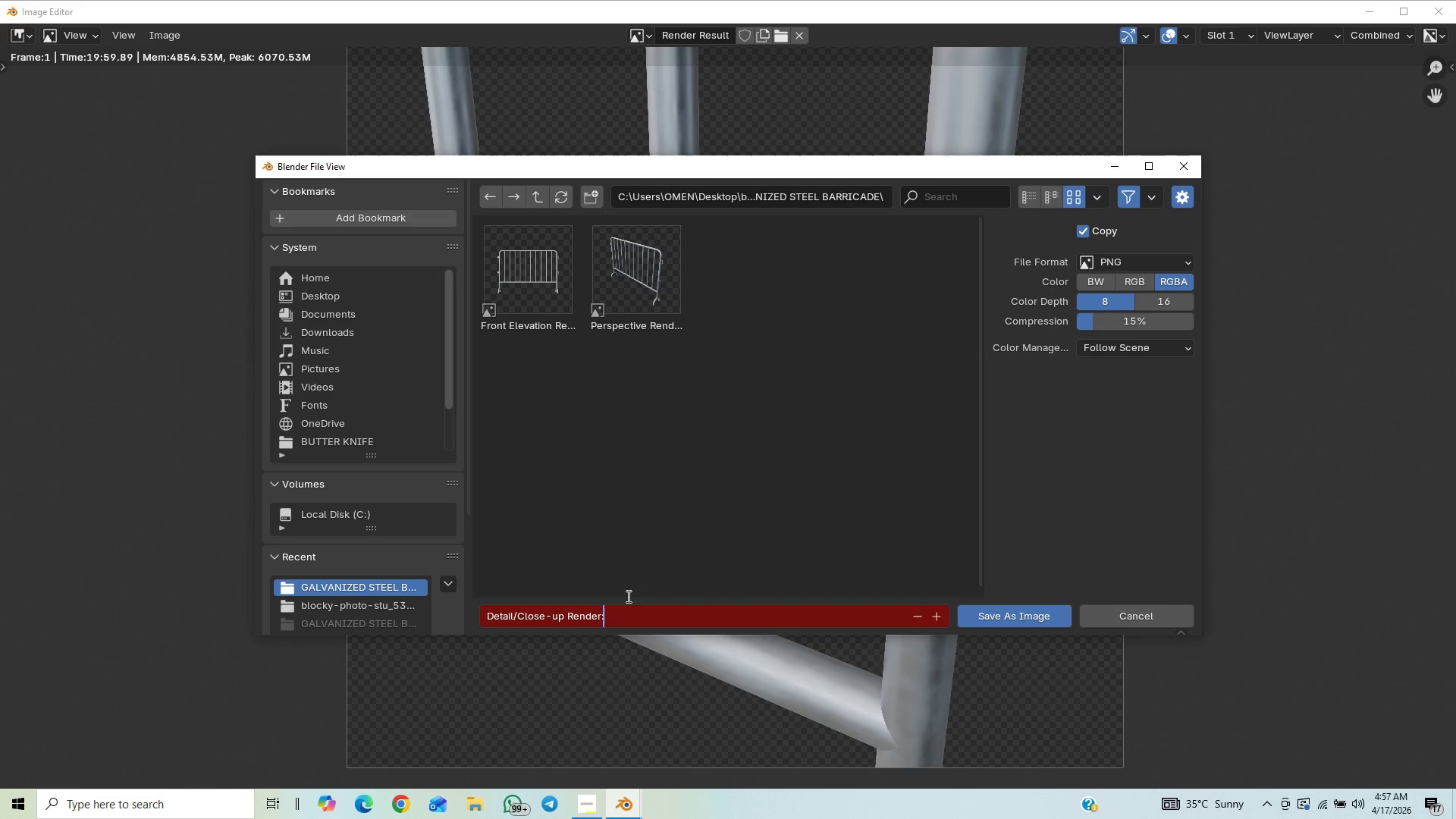 
left_click([633, 582])
 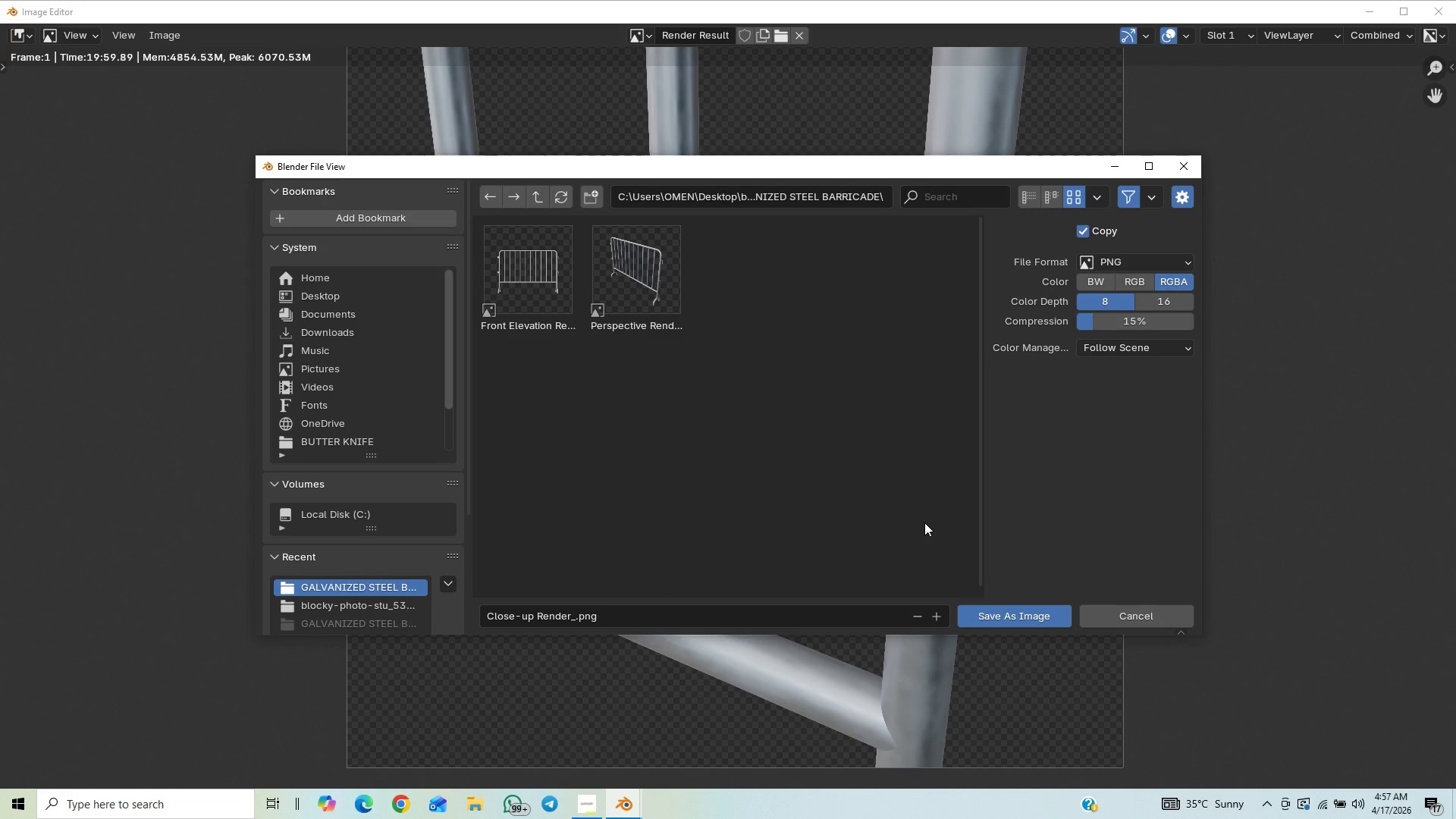 
wait(8.58)
 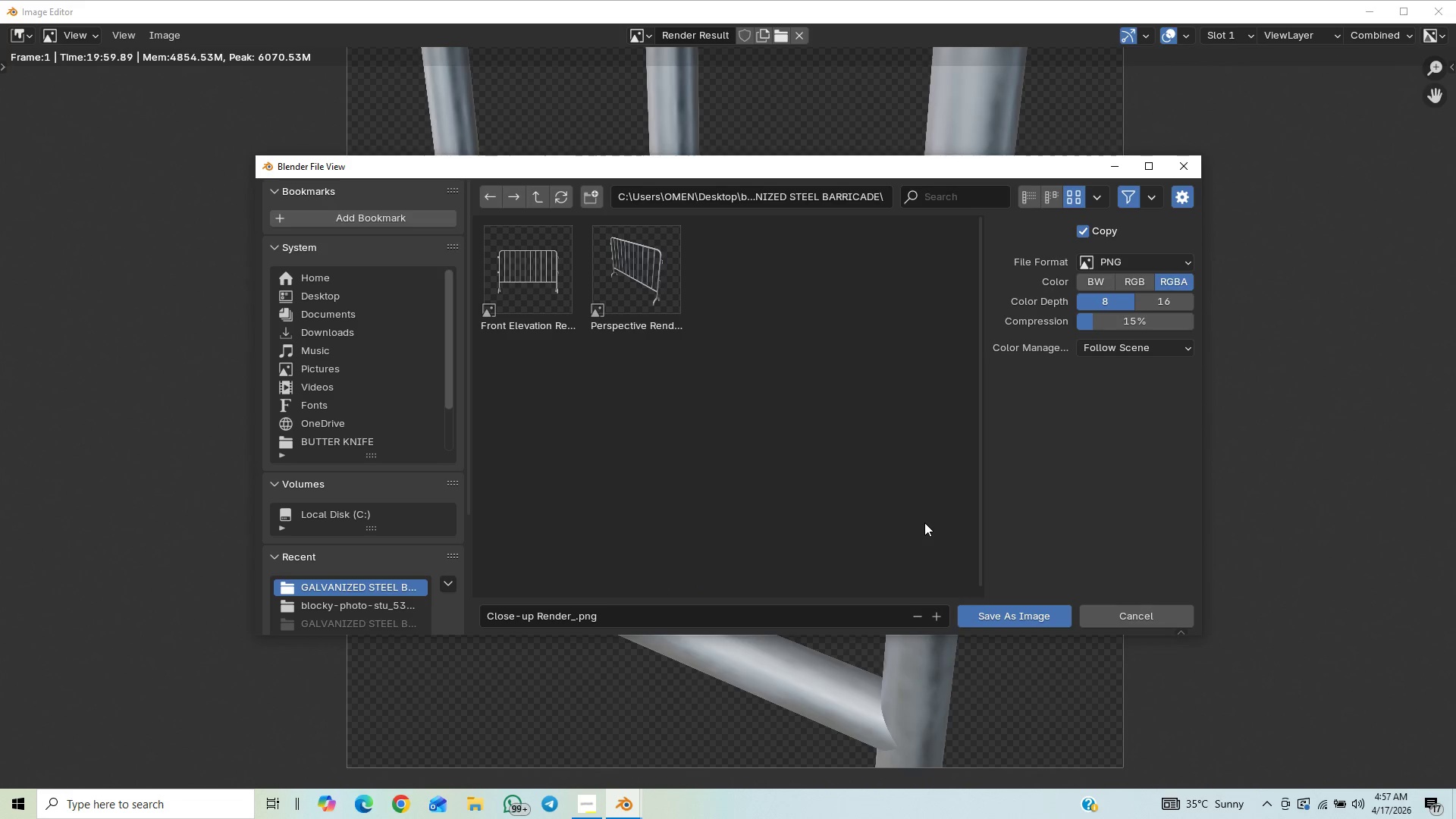 
left_click([1015, 610])
 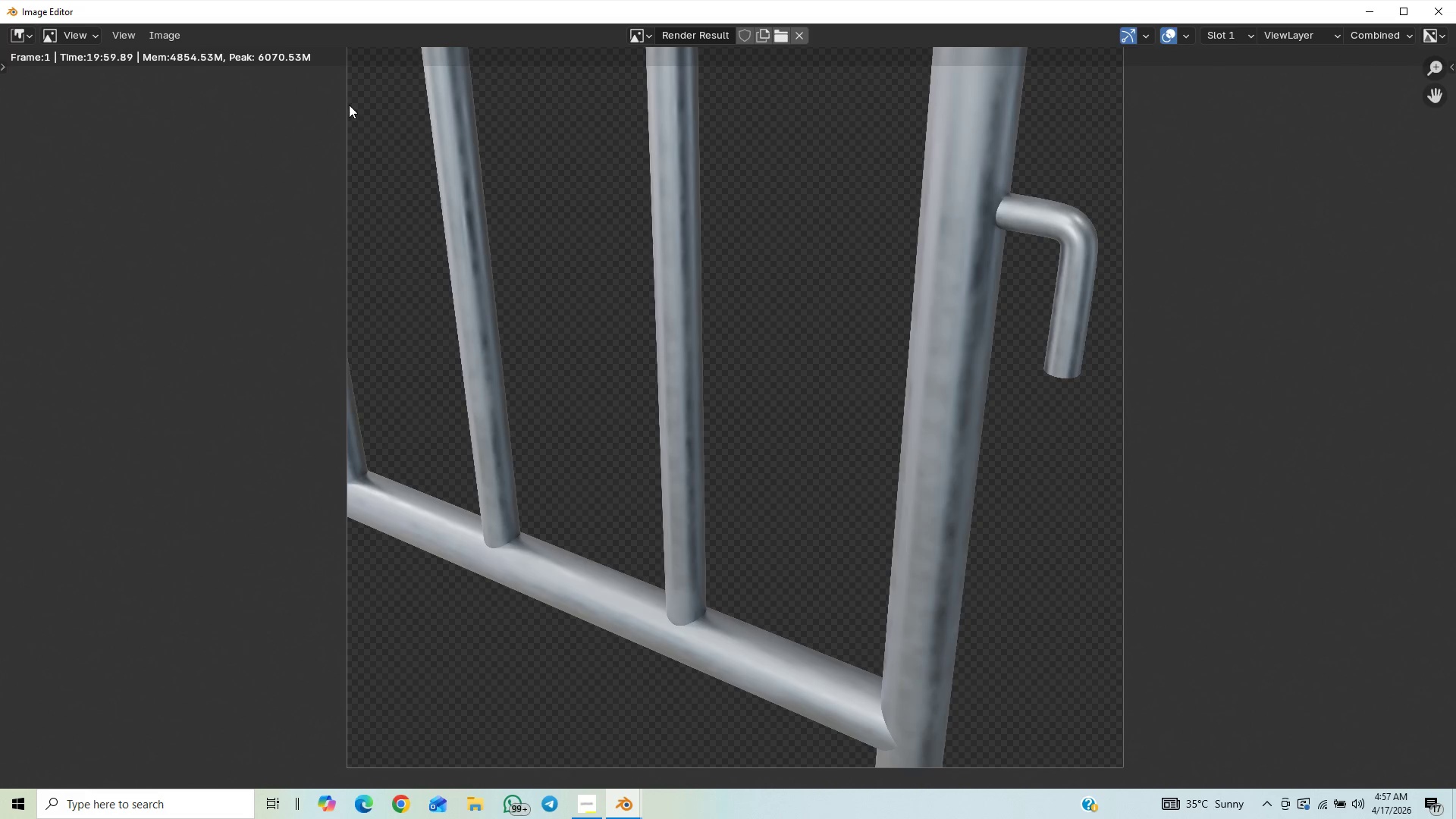 
wait(20.32)
 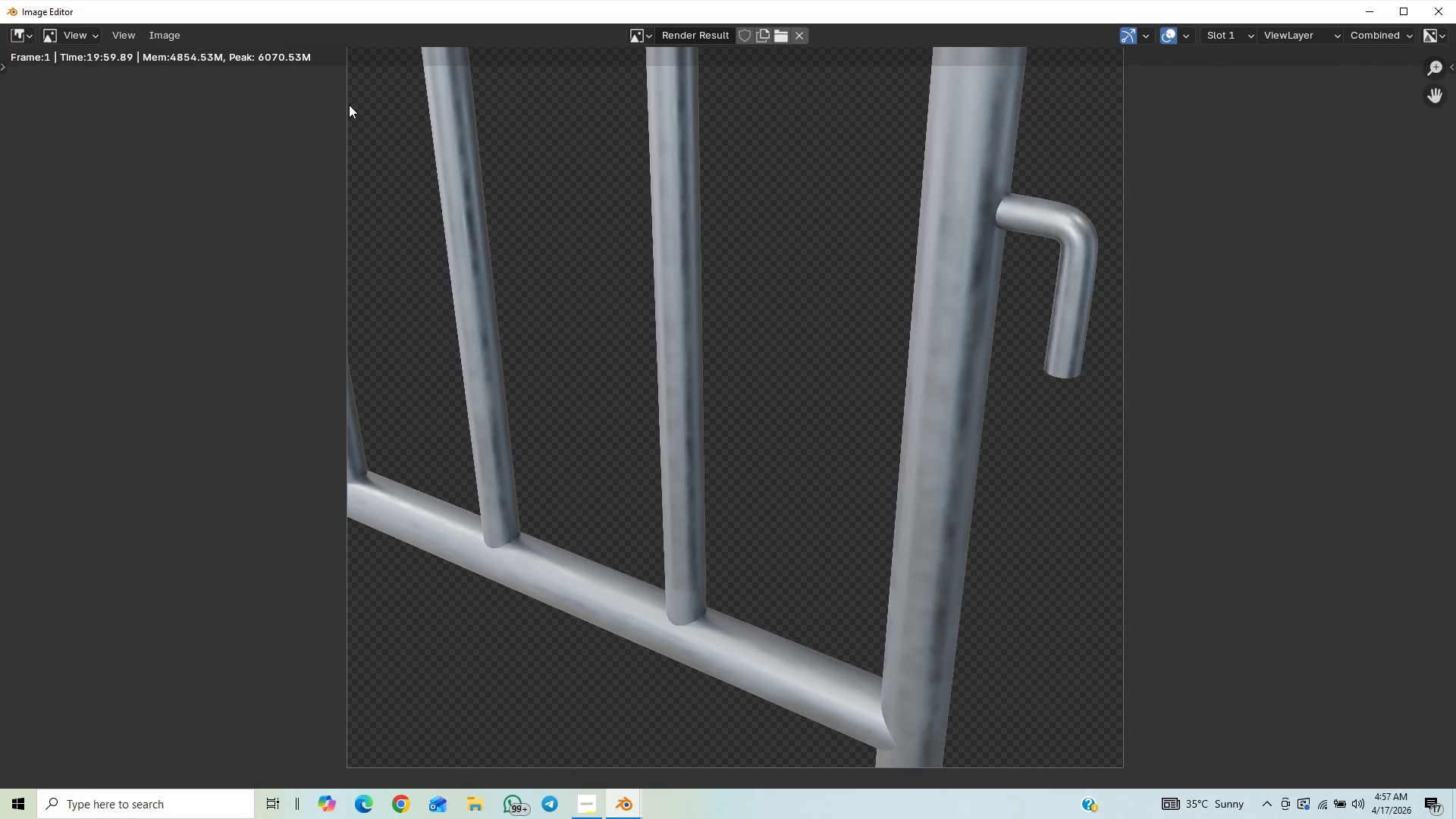 
mouse_move([681, 61])
 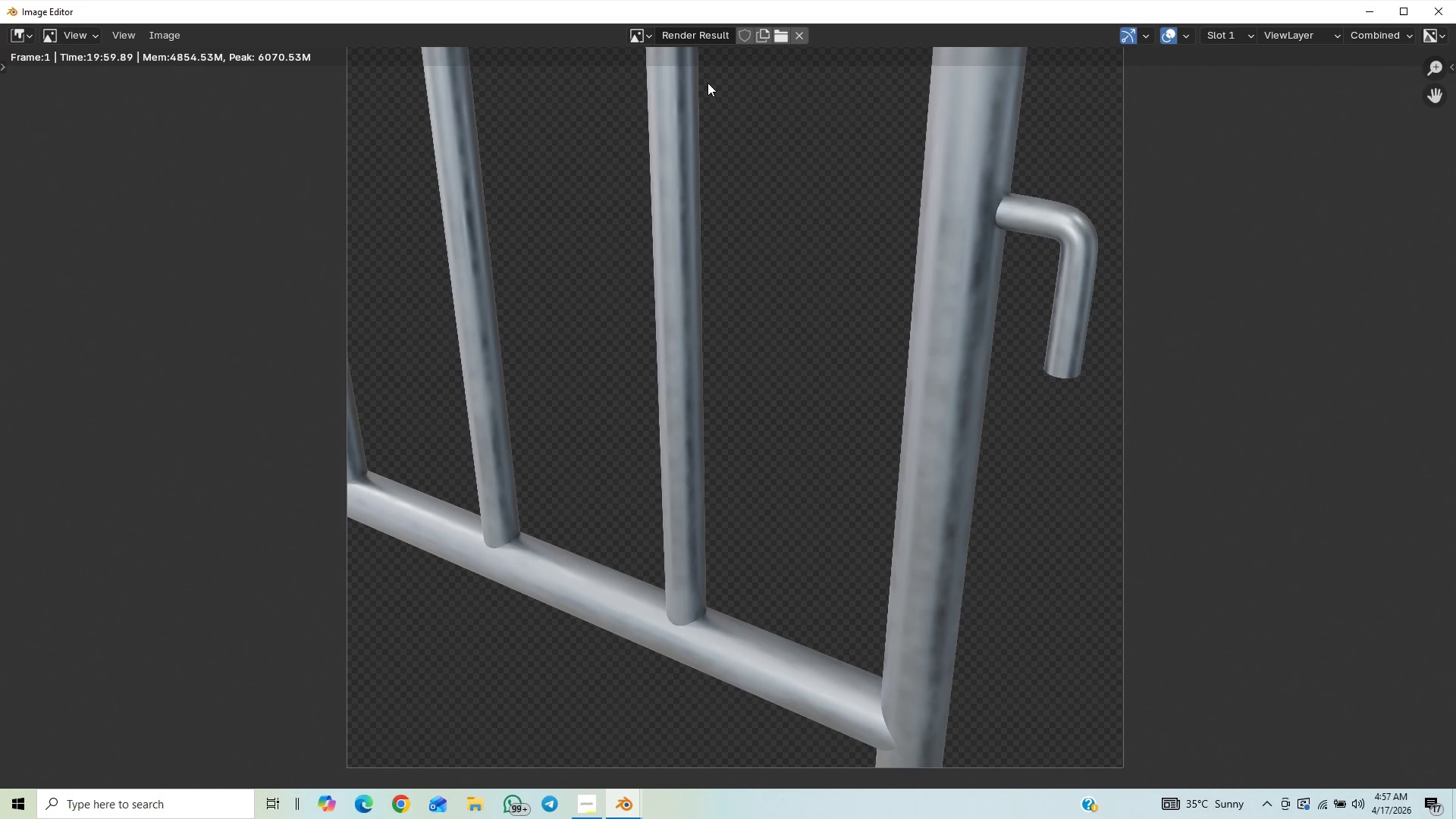 
wait(7.71)
 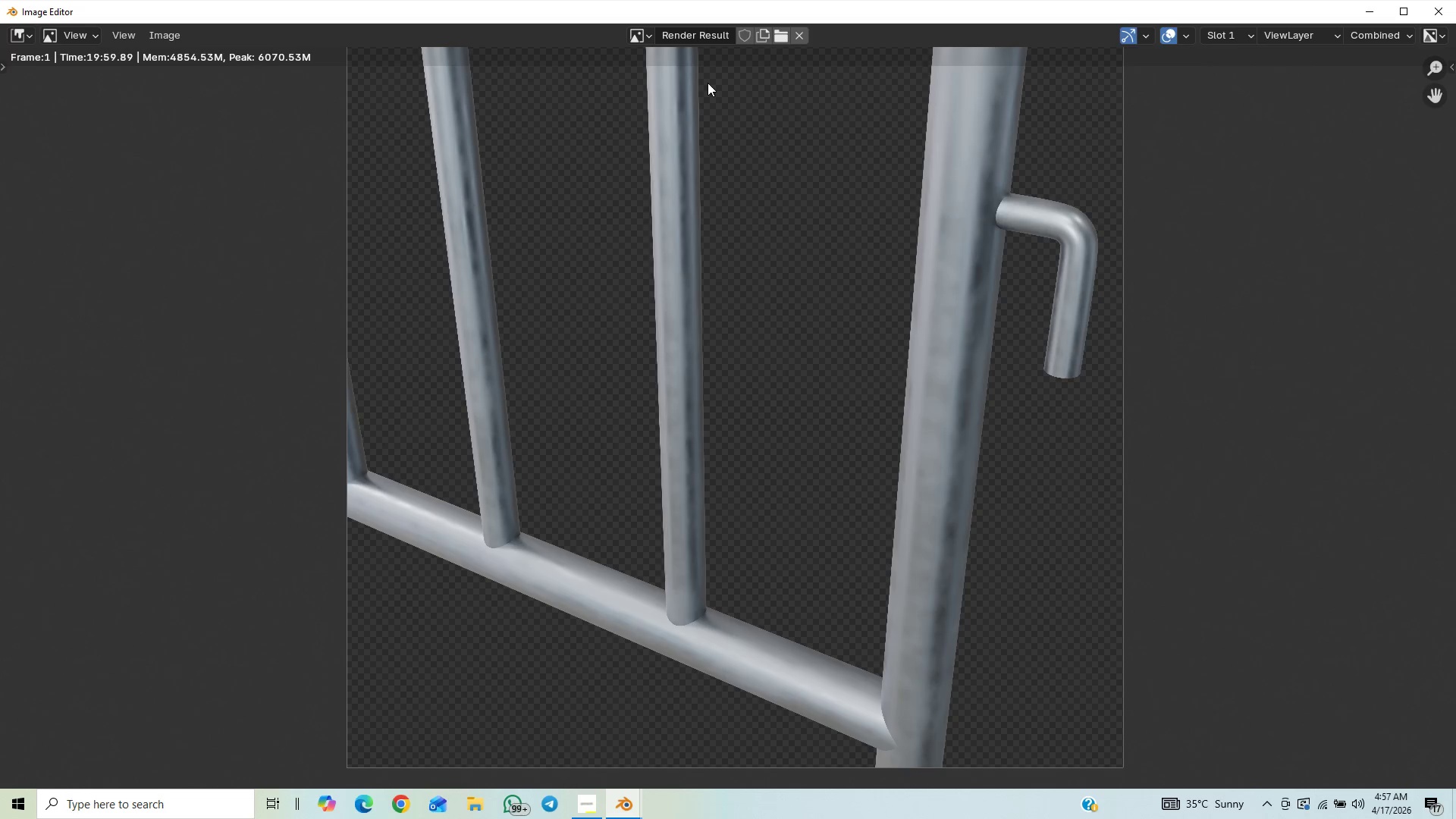 
mouse_move([1277, 54])
 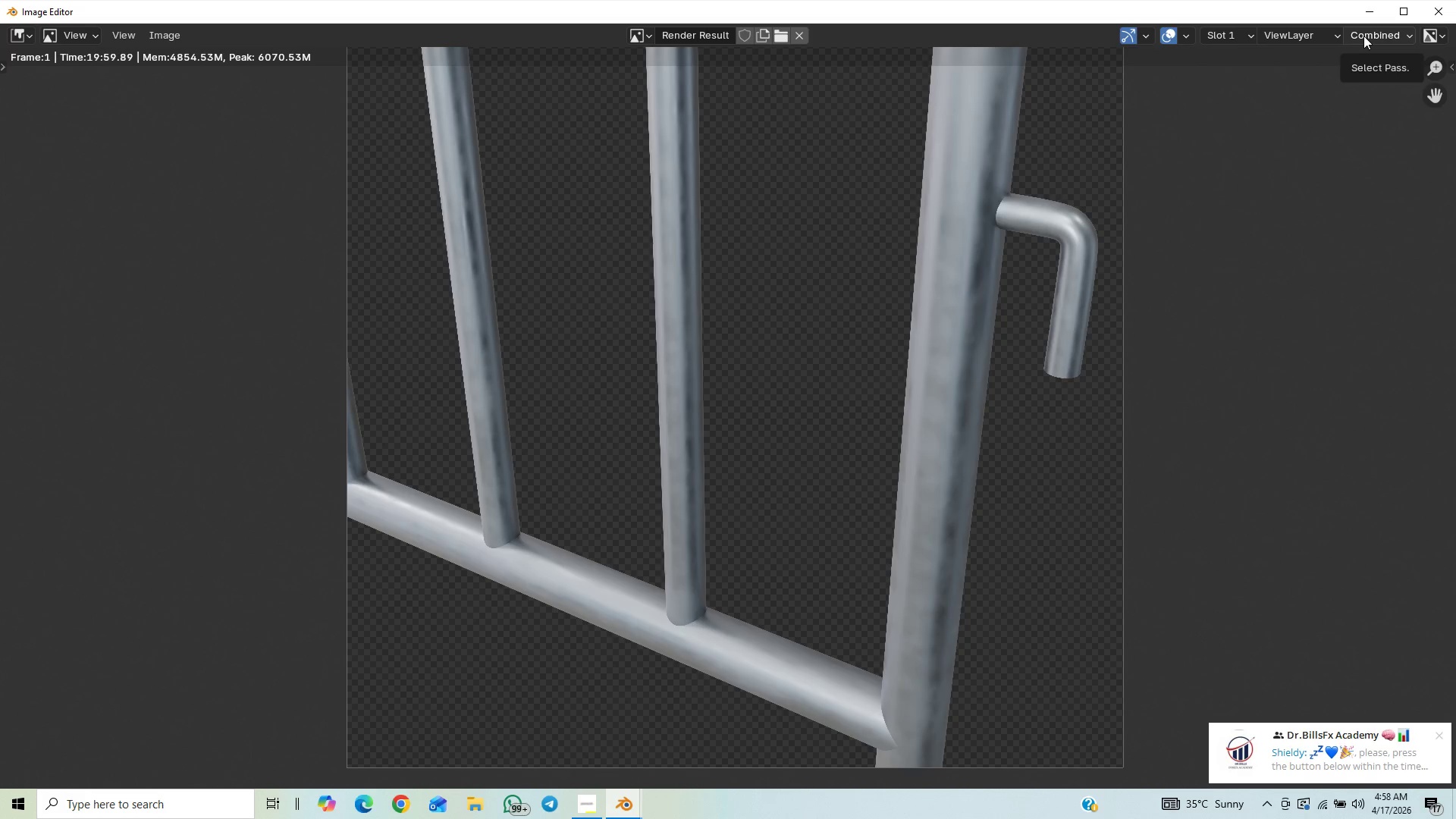 
wait(22.2)
 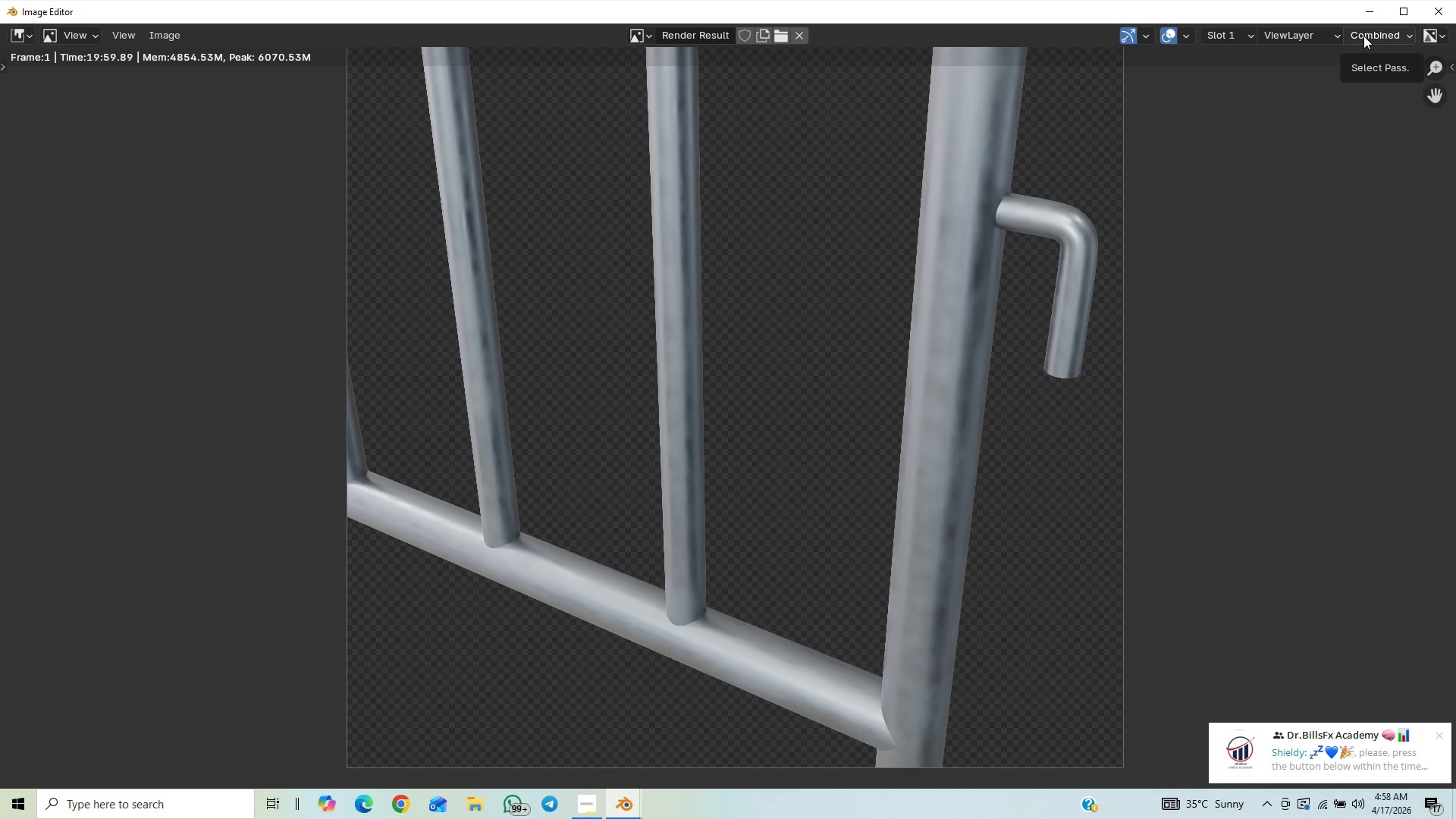 
left_click([1445, 14])
 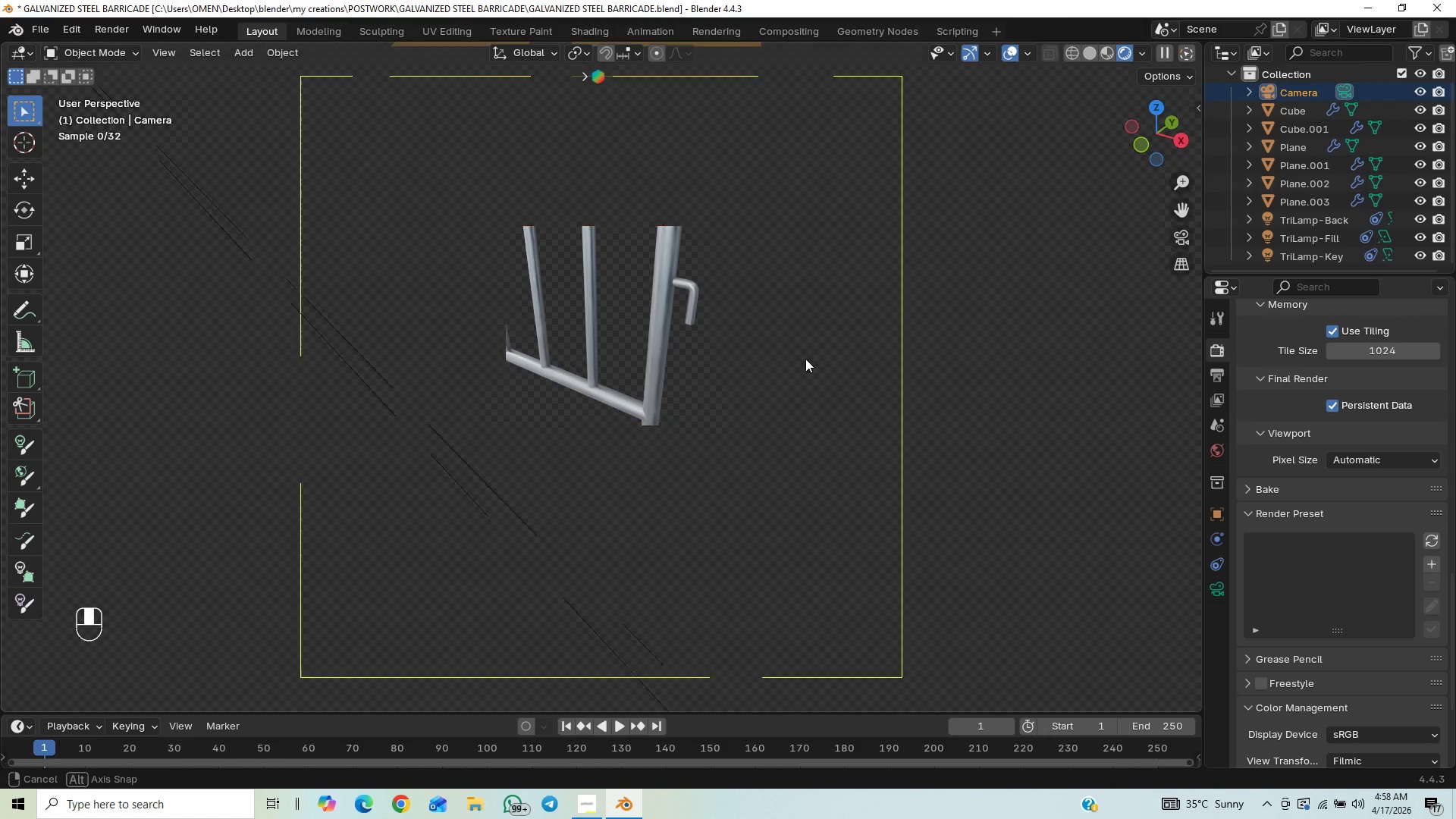 
wait(6.62)
 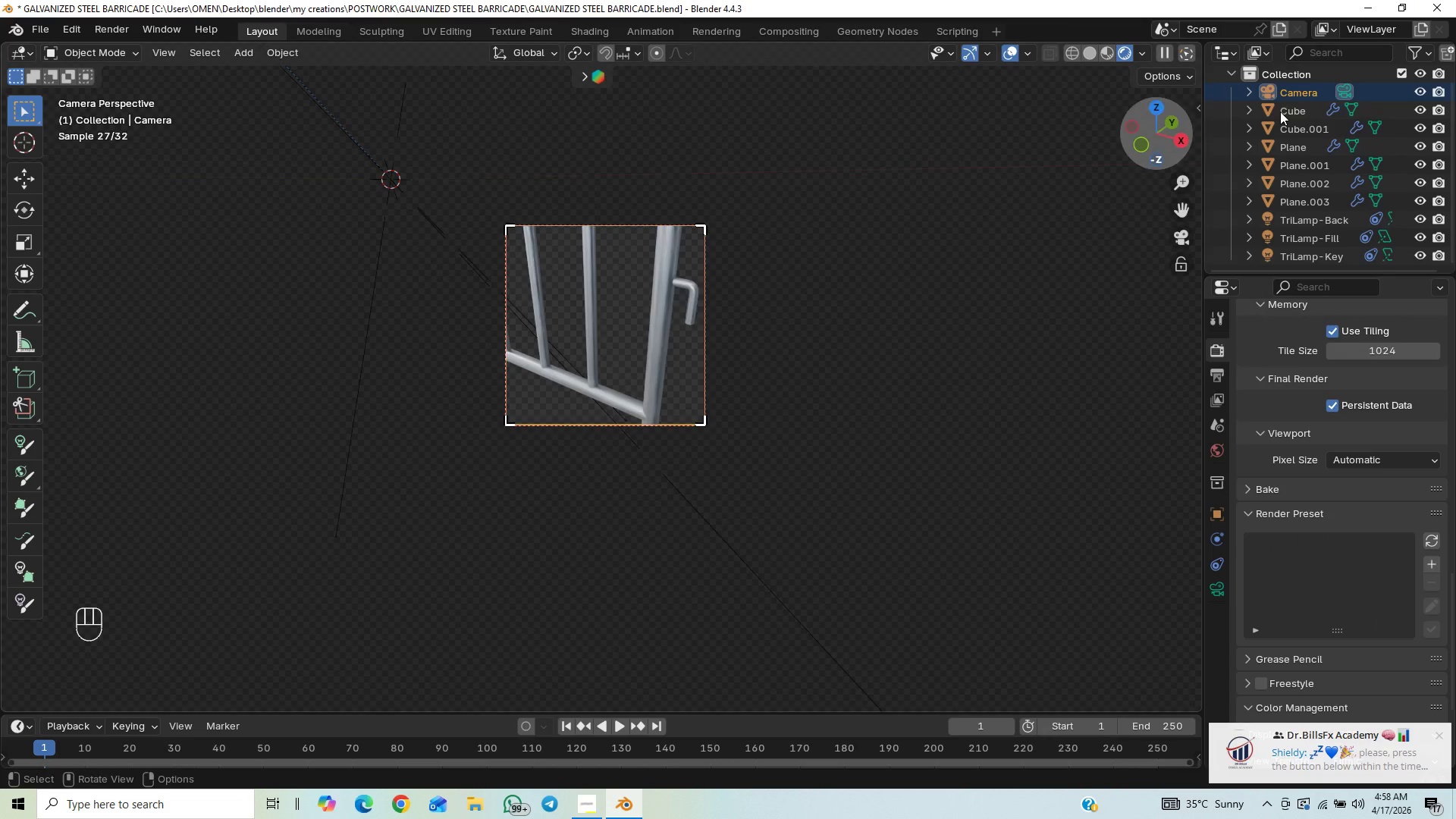 
scroll: coordinate [794, 362], scroll_direction: down, amount: 23.0
 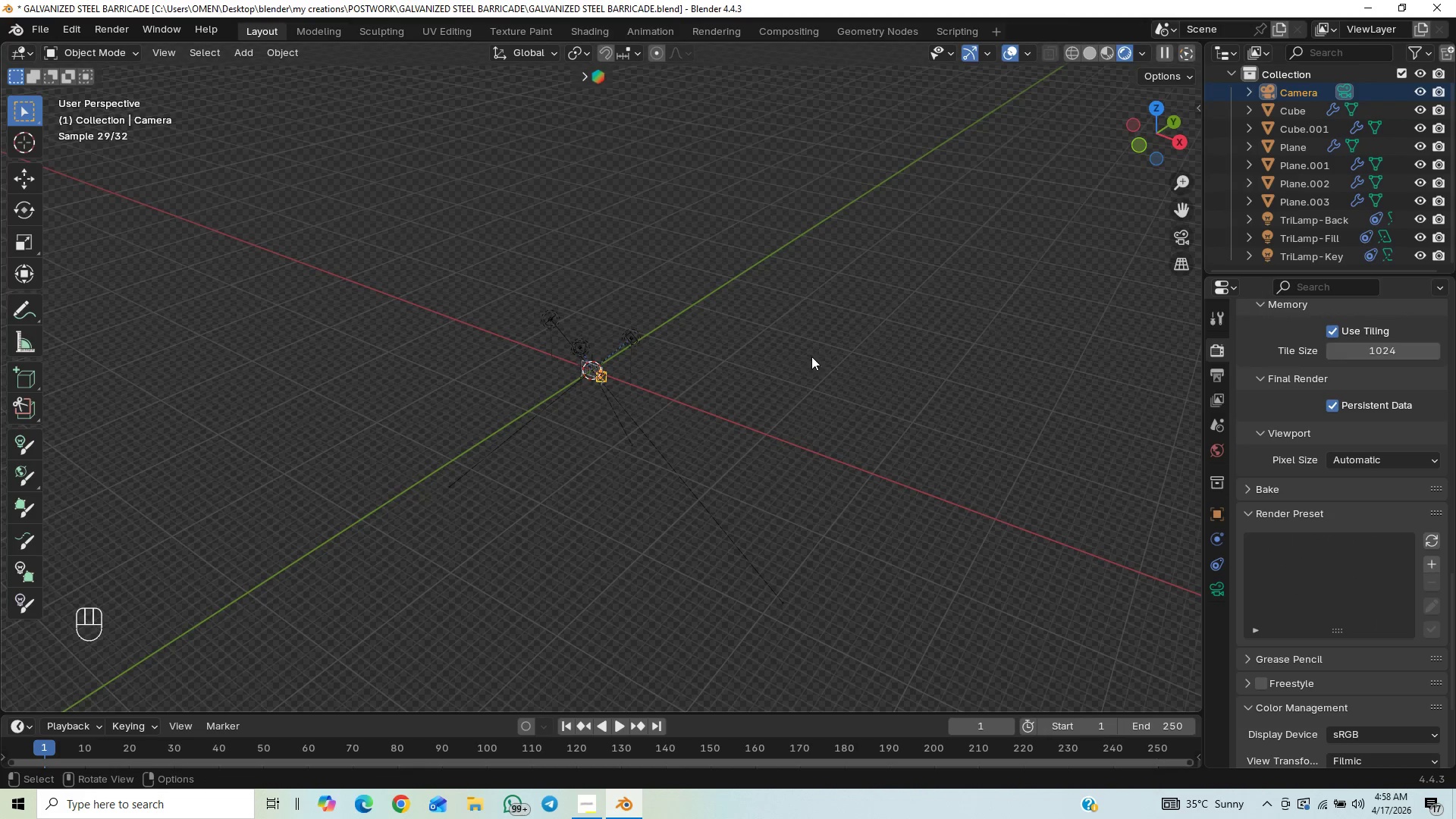 
key(End)
 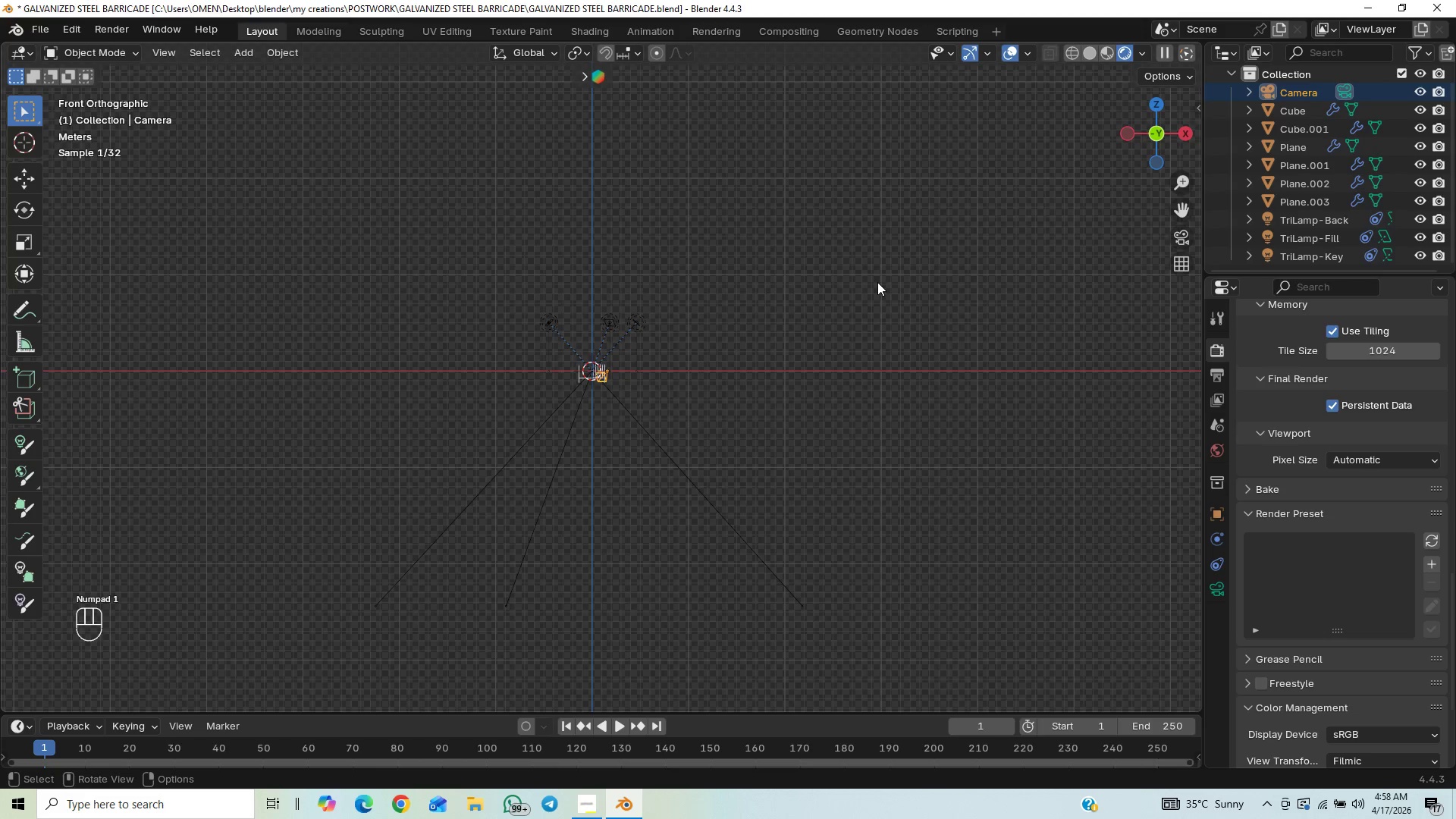 
scroll: coordinate [864, 284], scroll_direction: up, amount: 21.0
 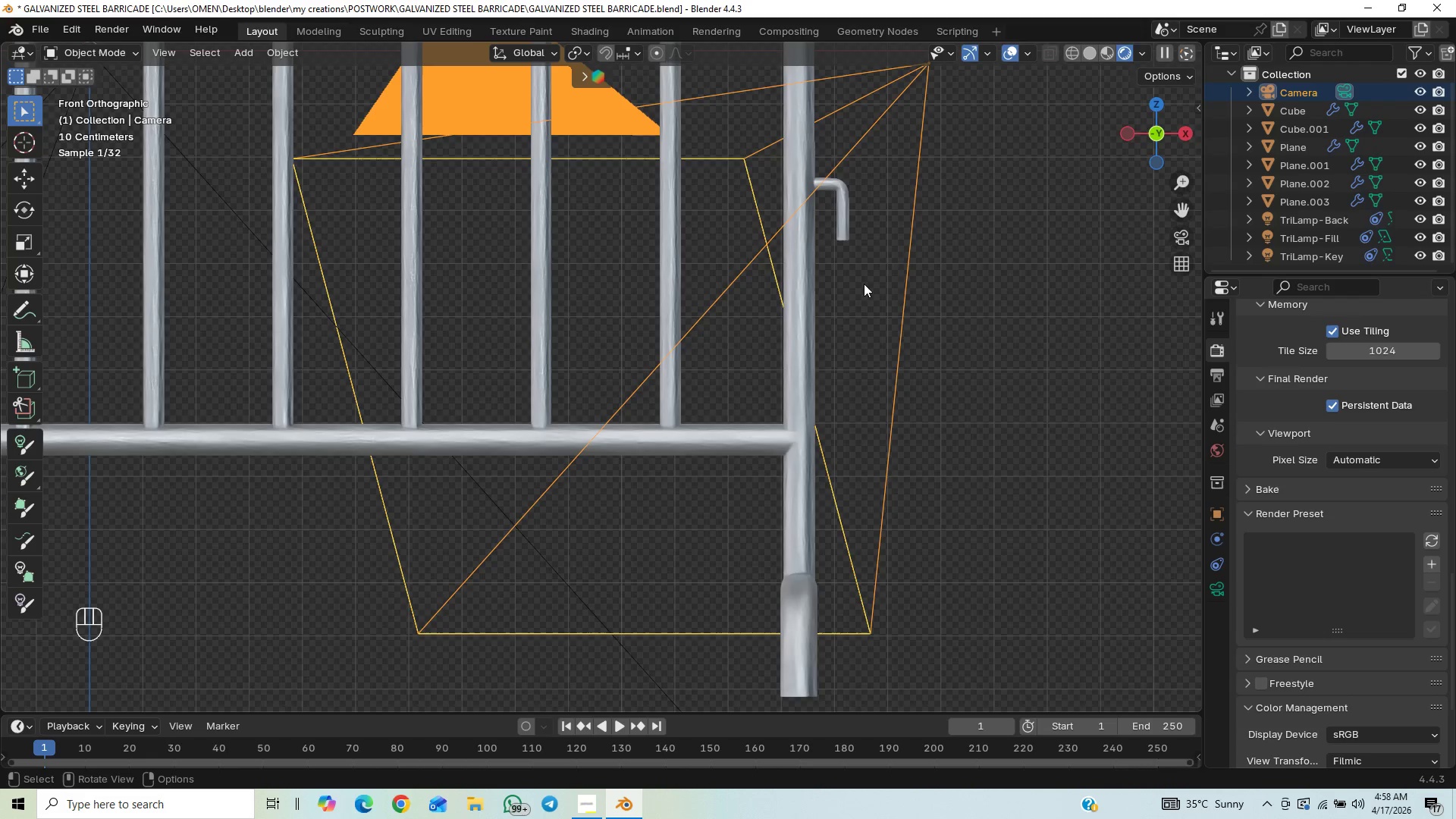 
scroll: coordinate [874, 286], scroll_direction: down, amount: 14.0
 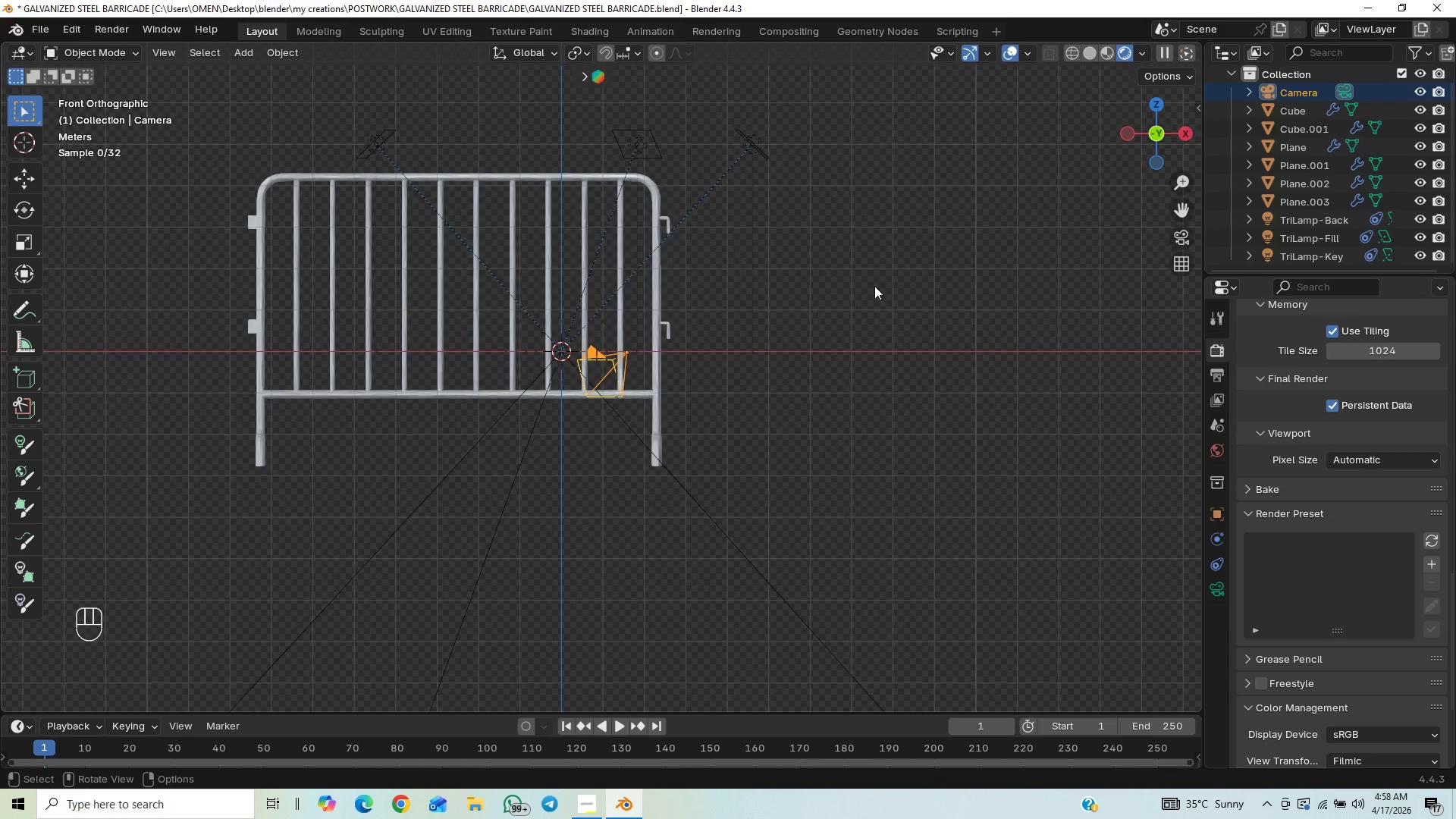 
key(Alt+Control+Insert)
 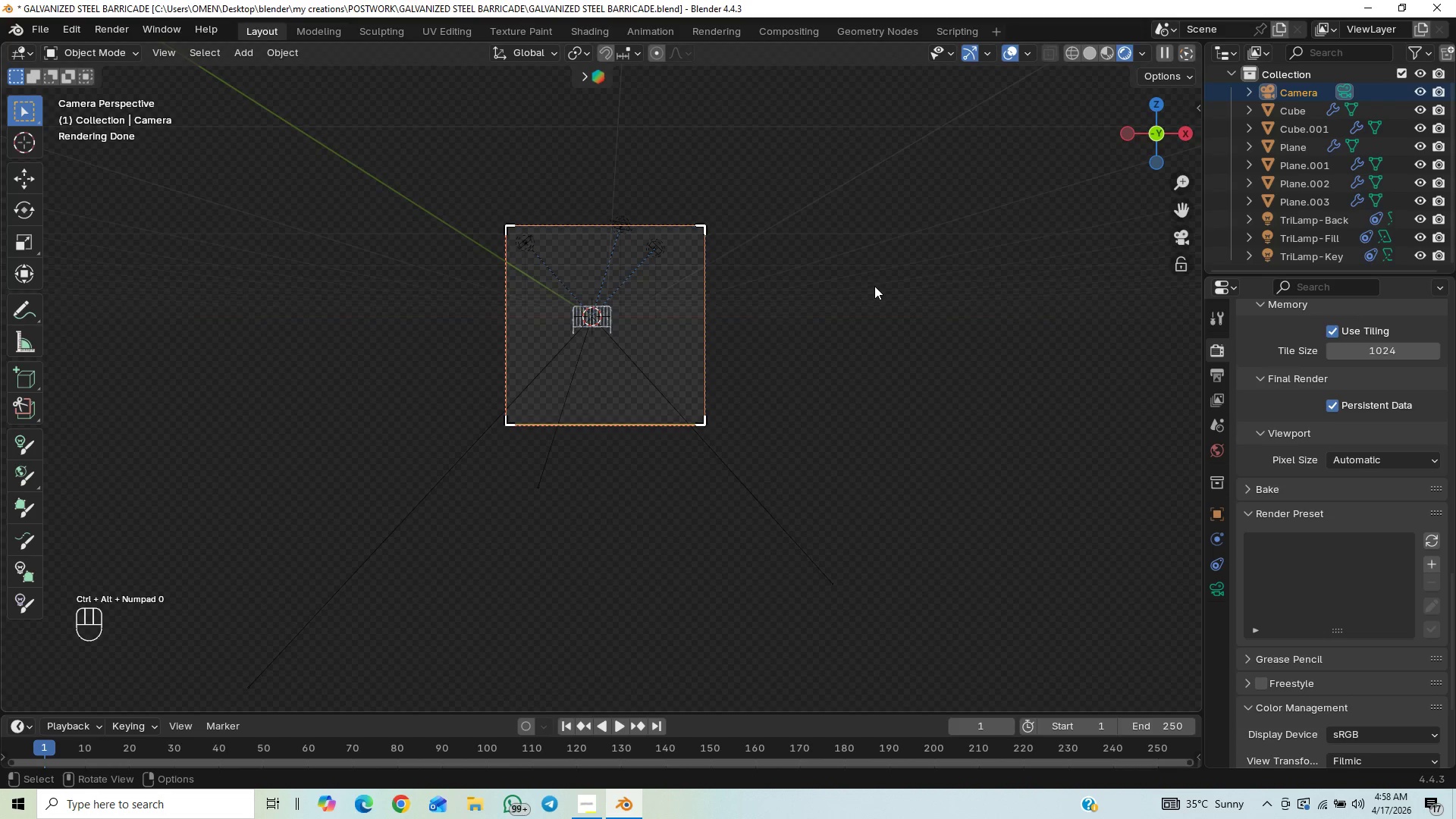 
key(N)
 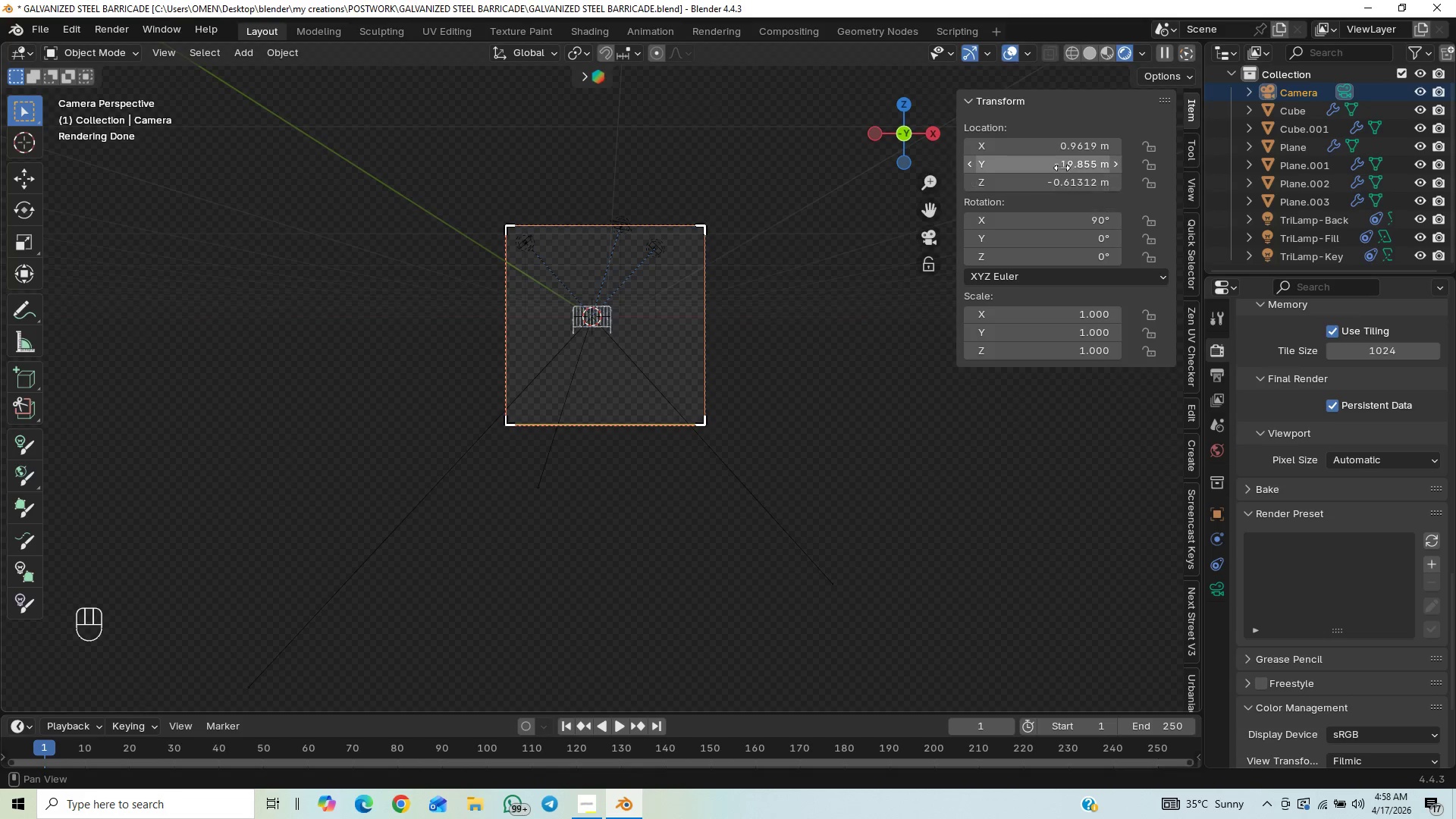 
left_click([1062, 143])
 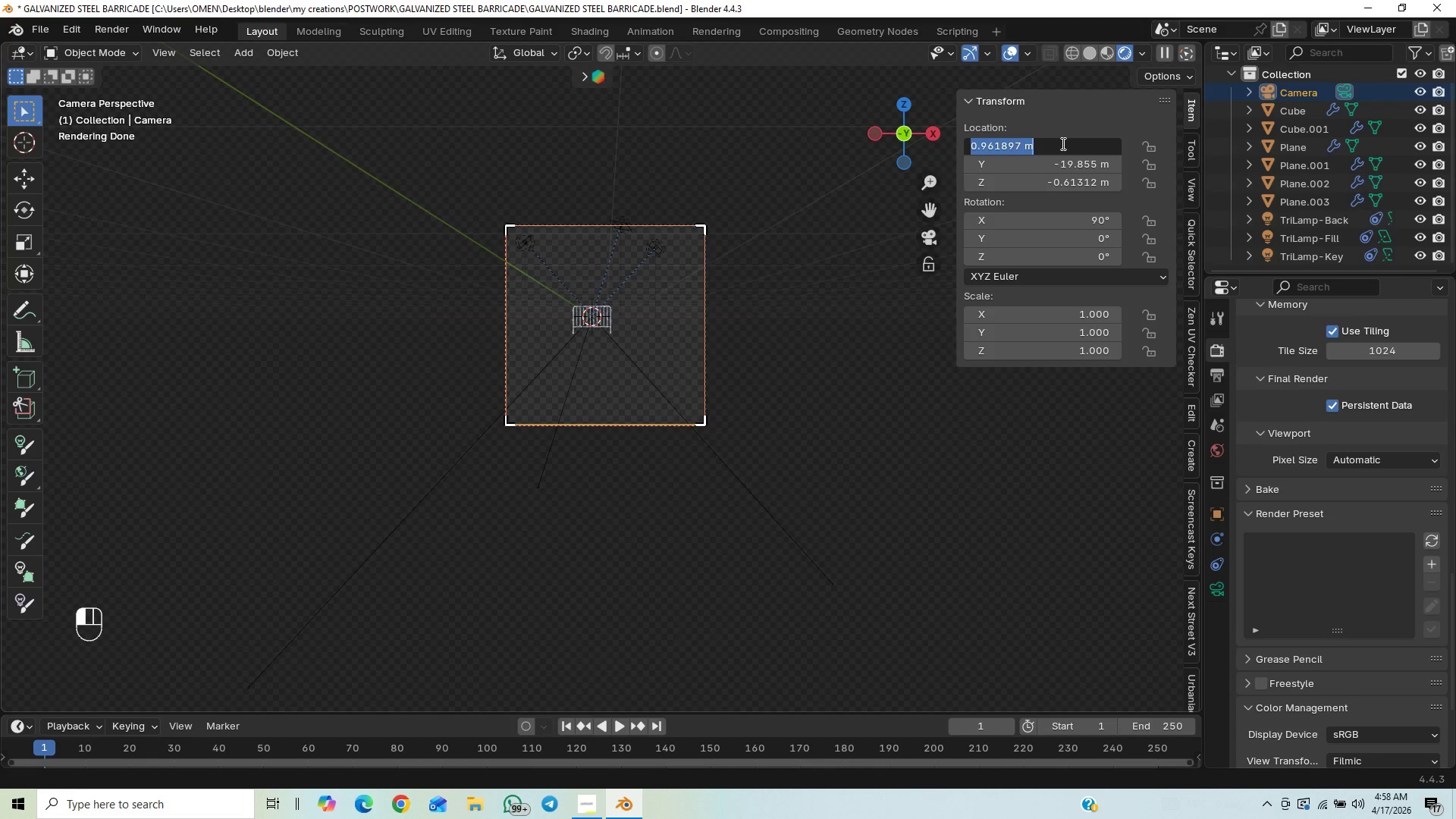 
key(0)
 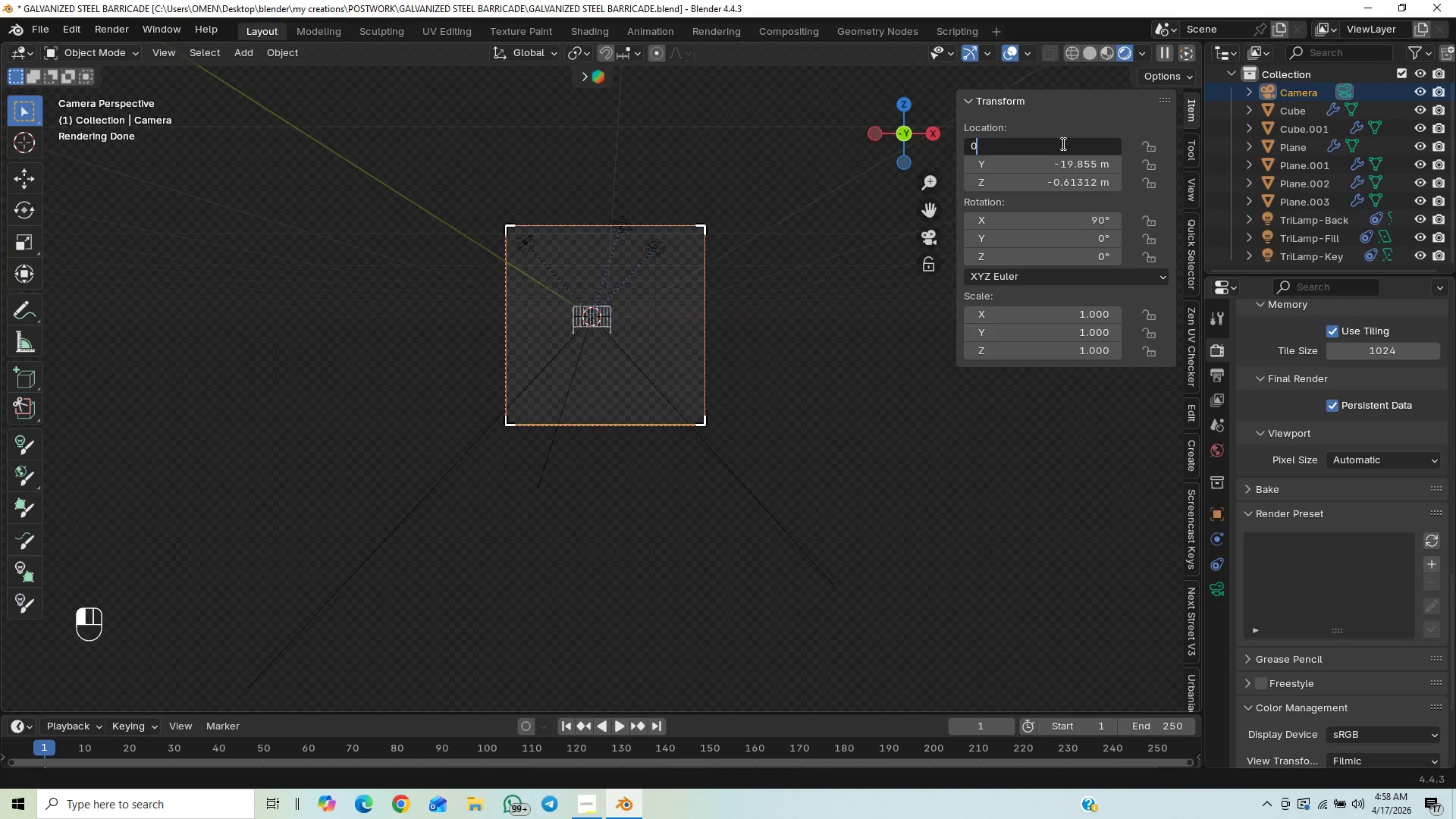 
key(Enter)
 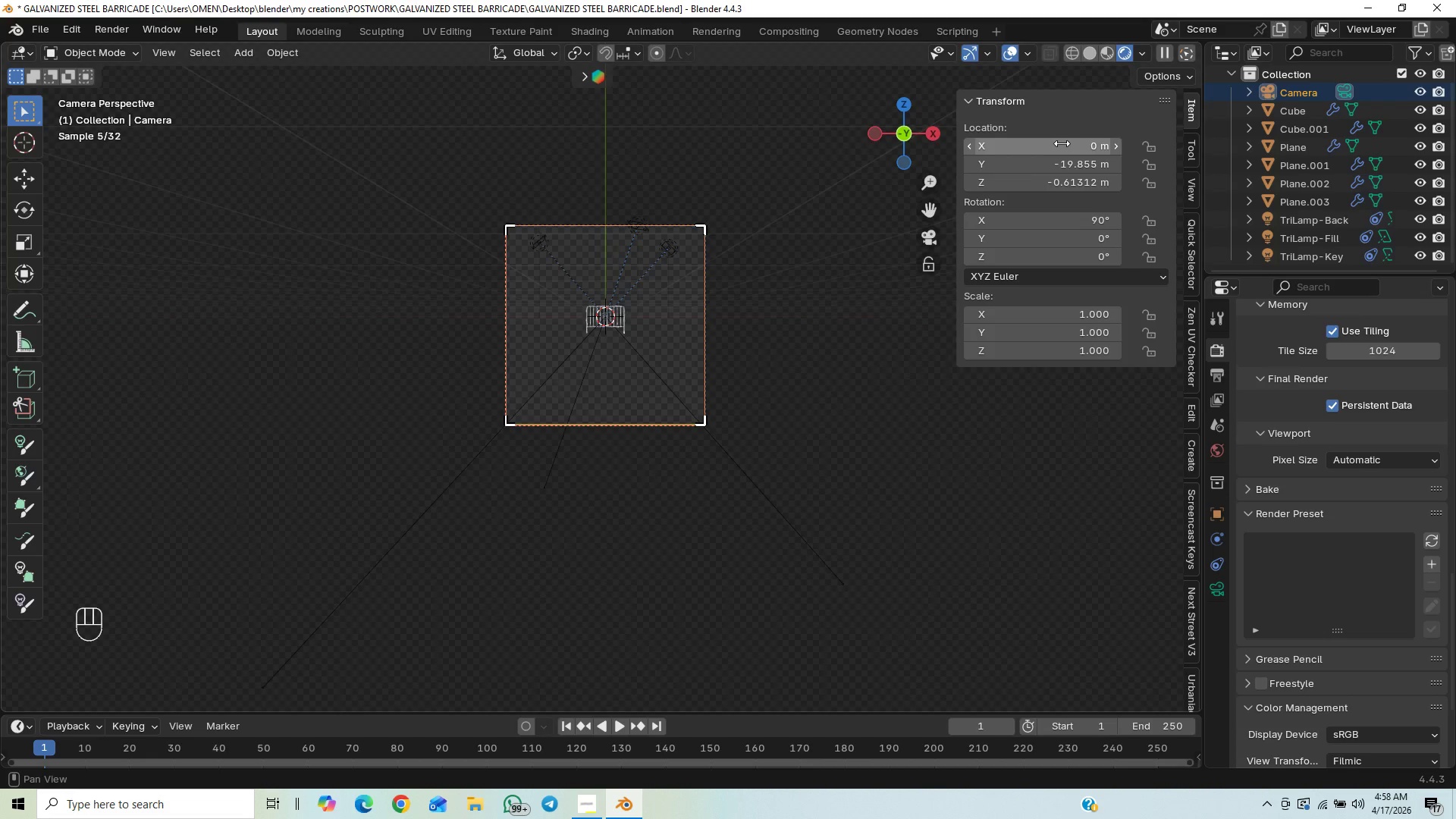 
scroll: coordinate [1062, 143], scroll_direction: down, amount: 1.0
 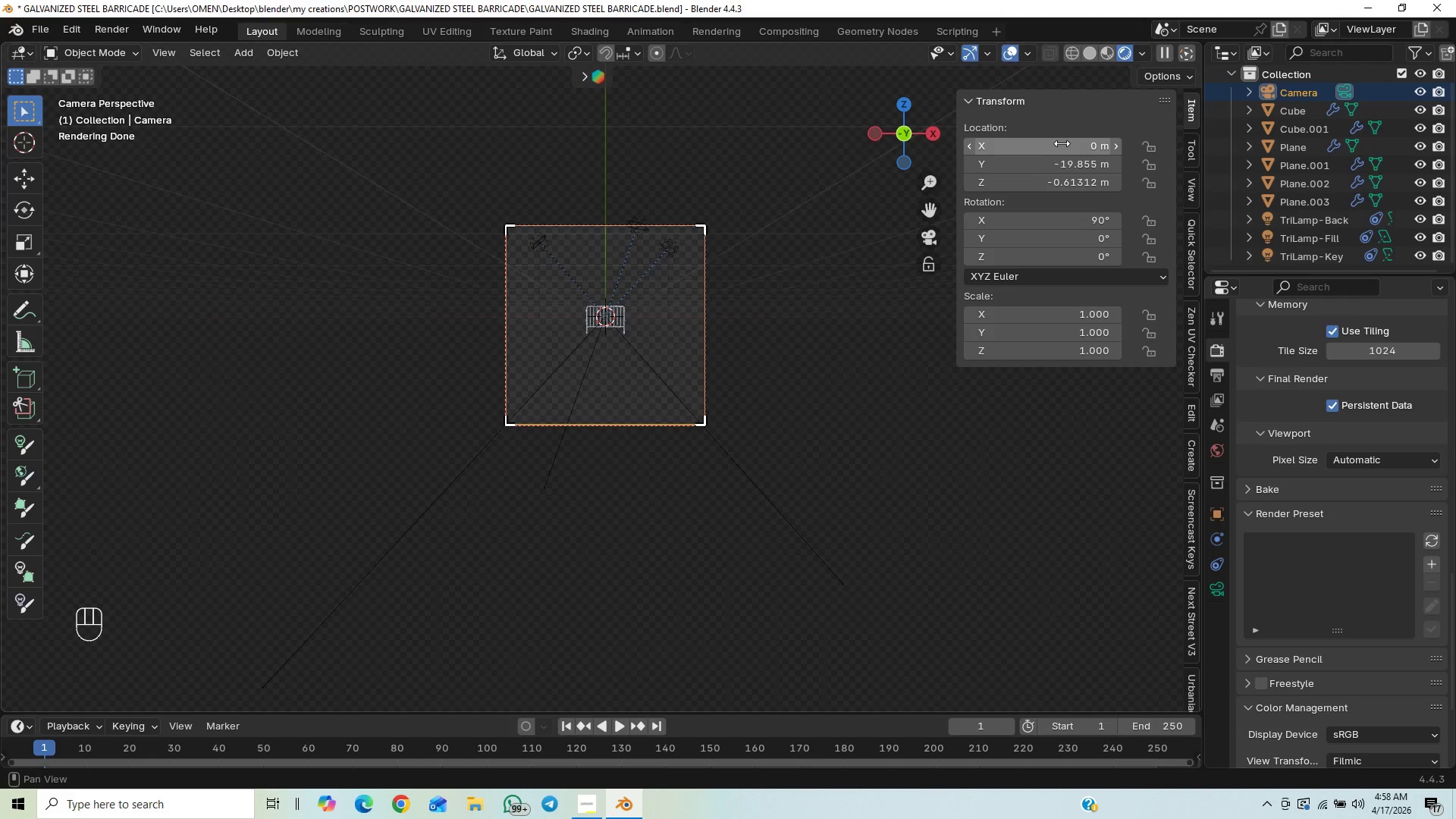 
mouse_move([1046, 155])
 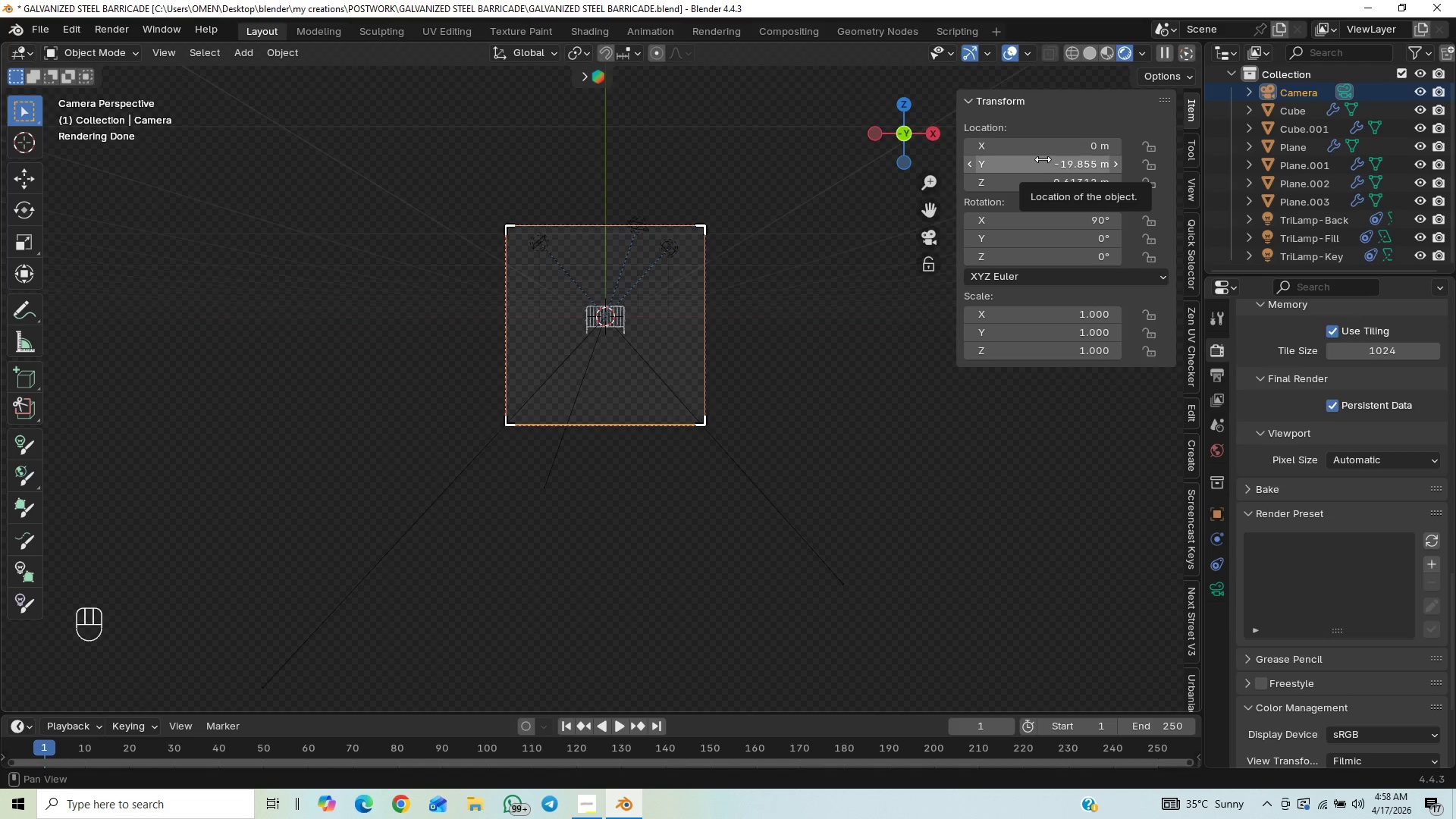 
left_click([1043, 159])
 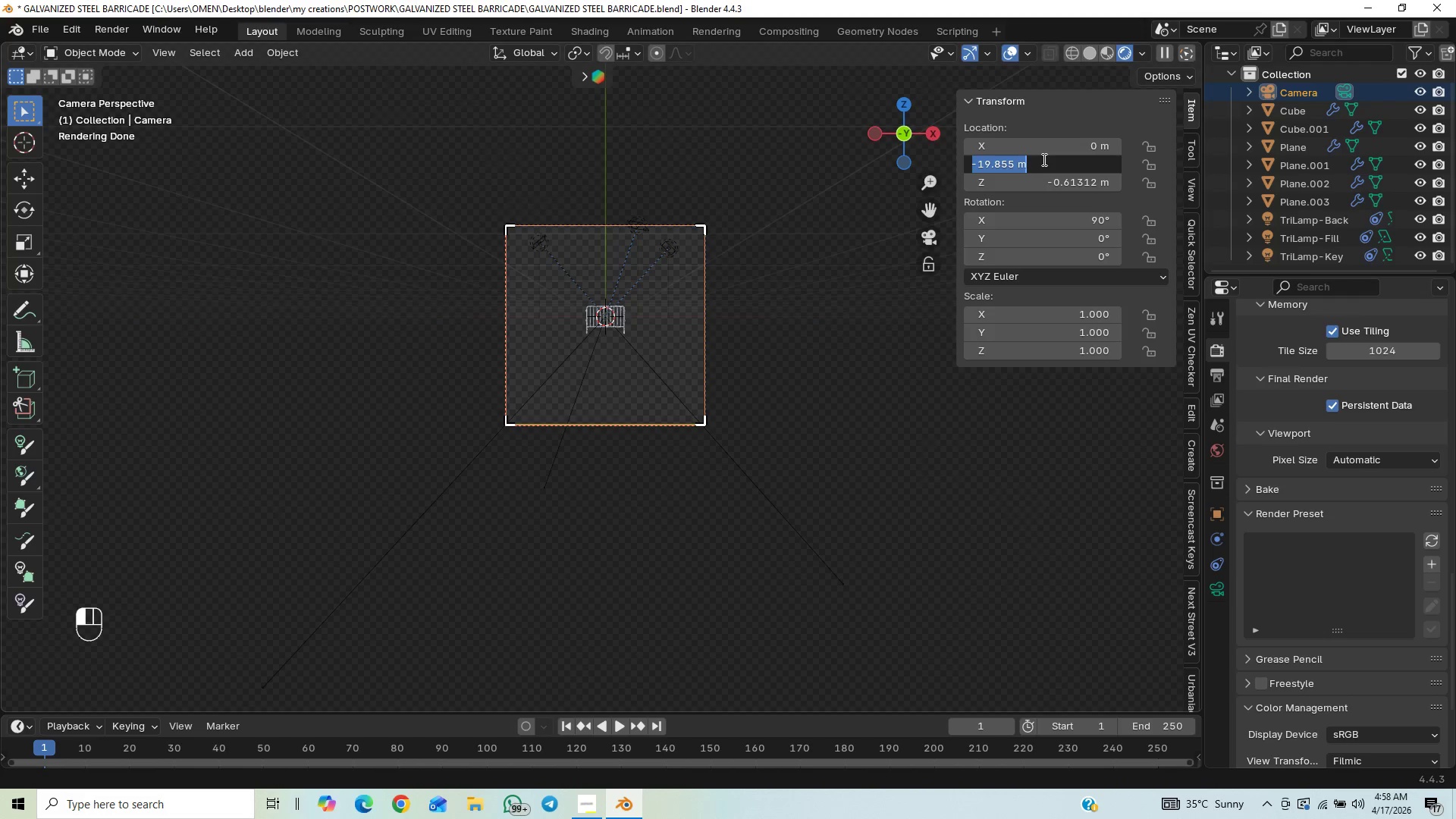 
key(Minus)
 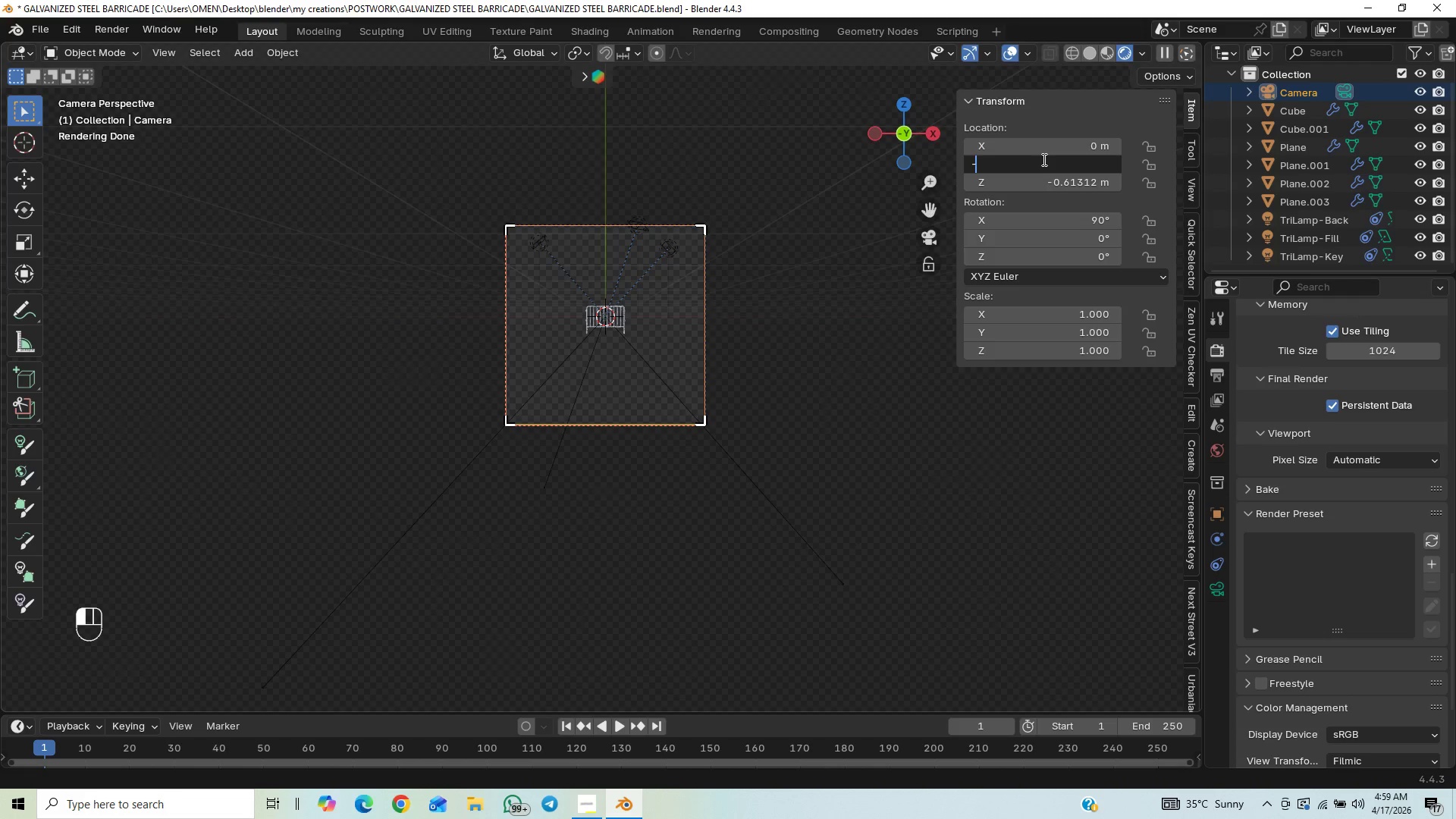 
key(5)
 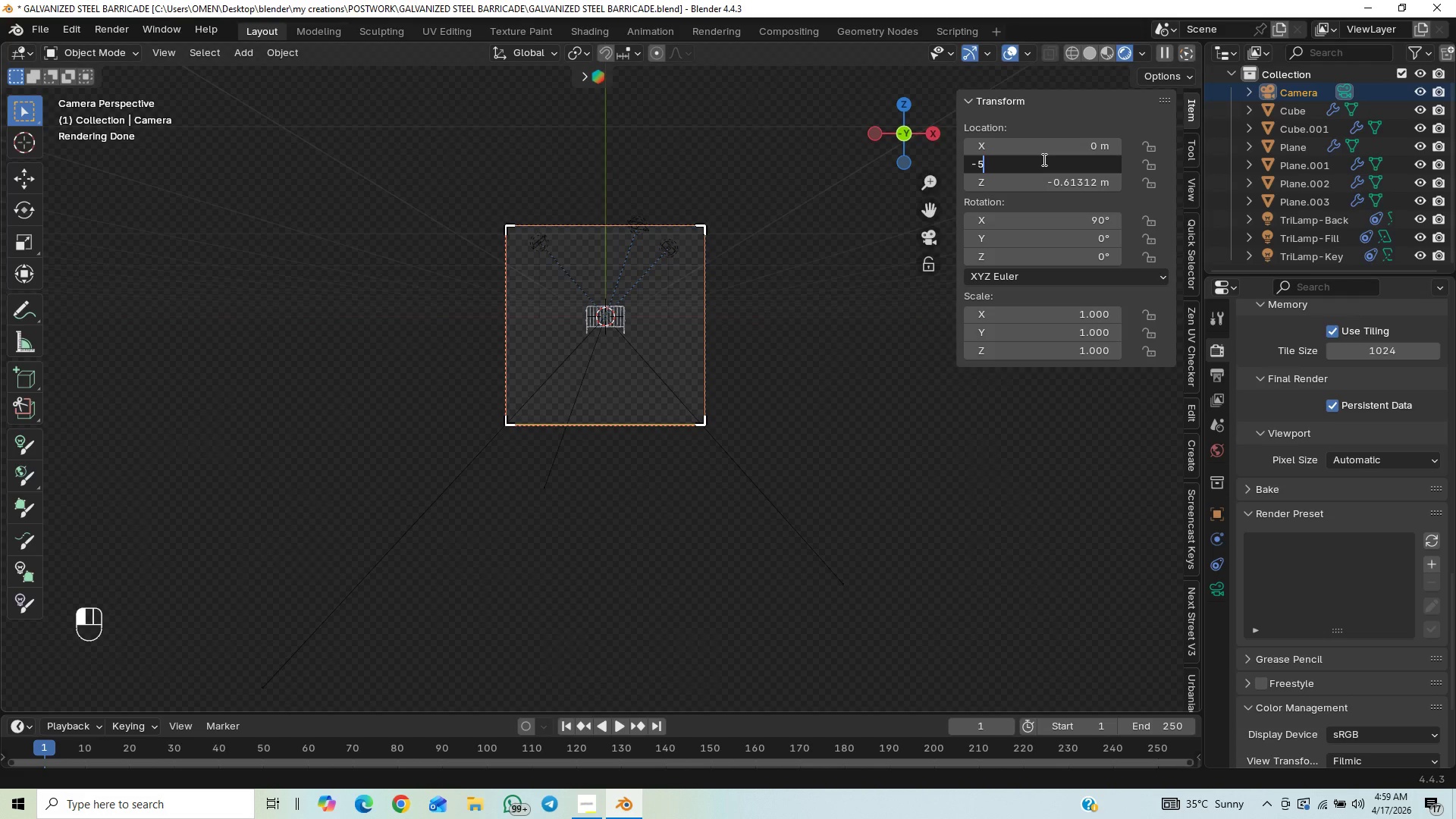 
key(Enter)
 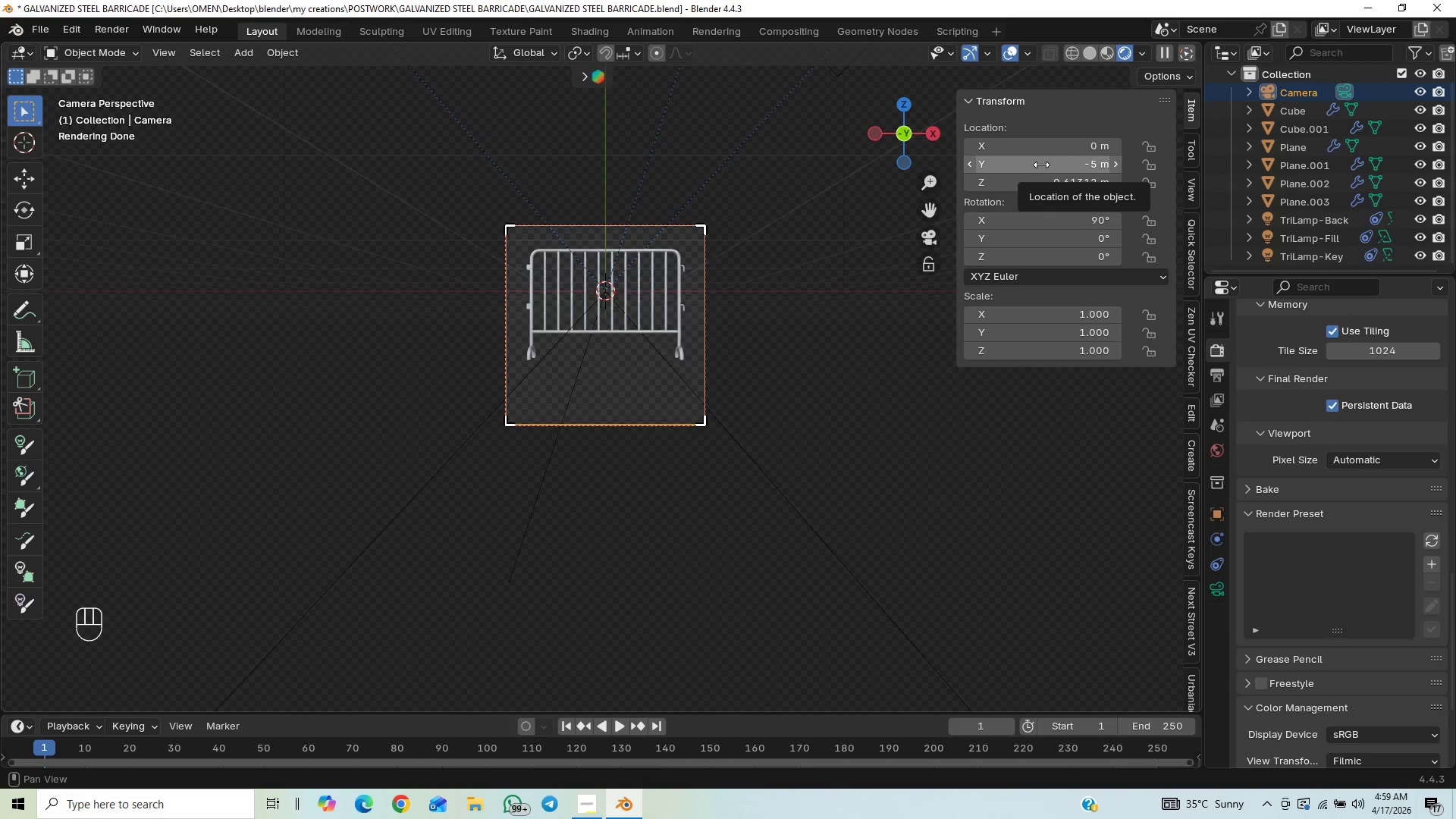 
wait(8.91)
 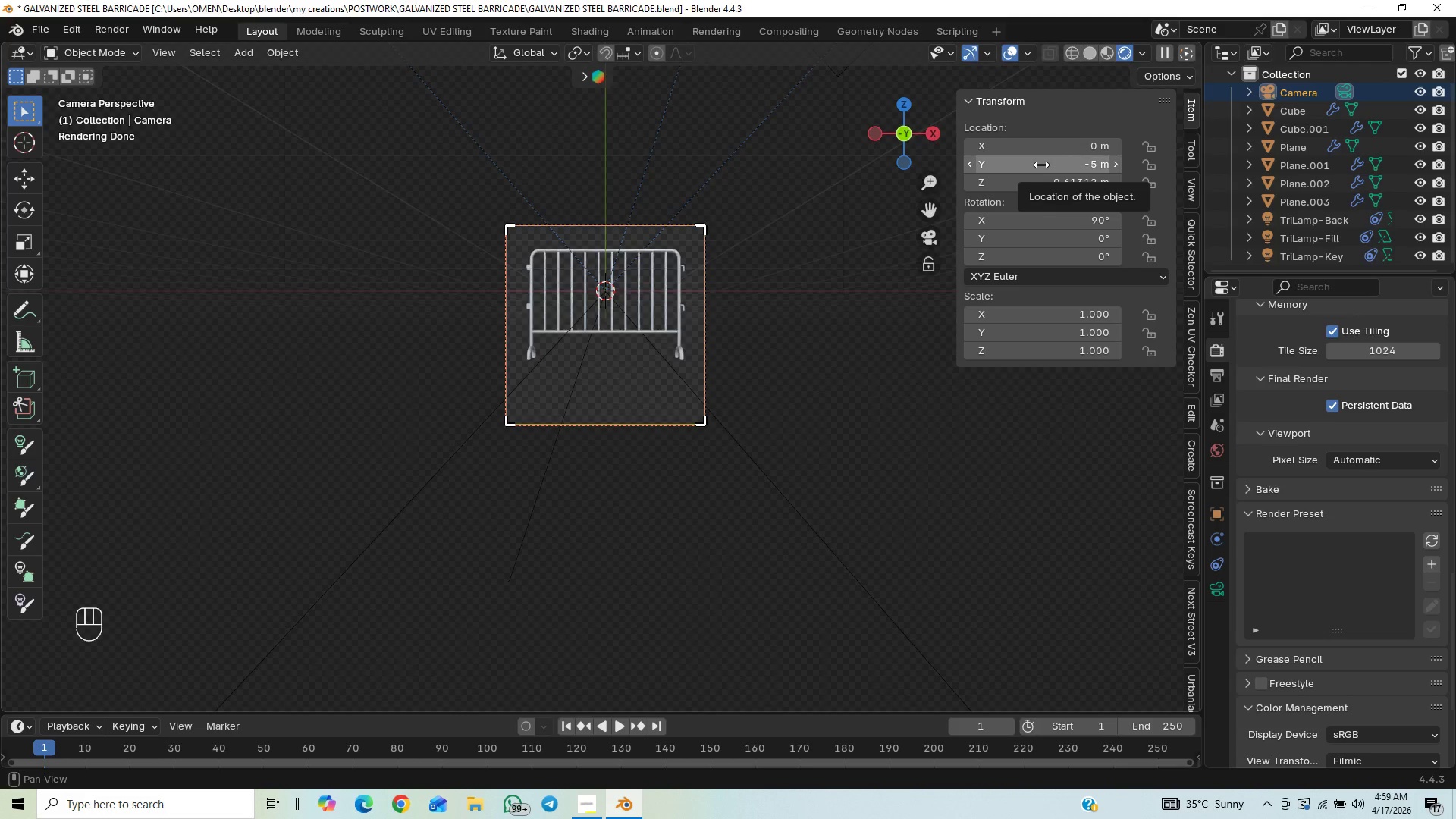 
mouse_move([1047, 171])
 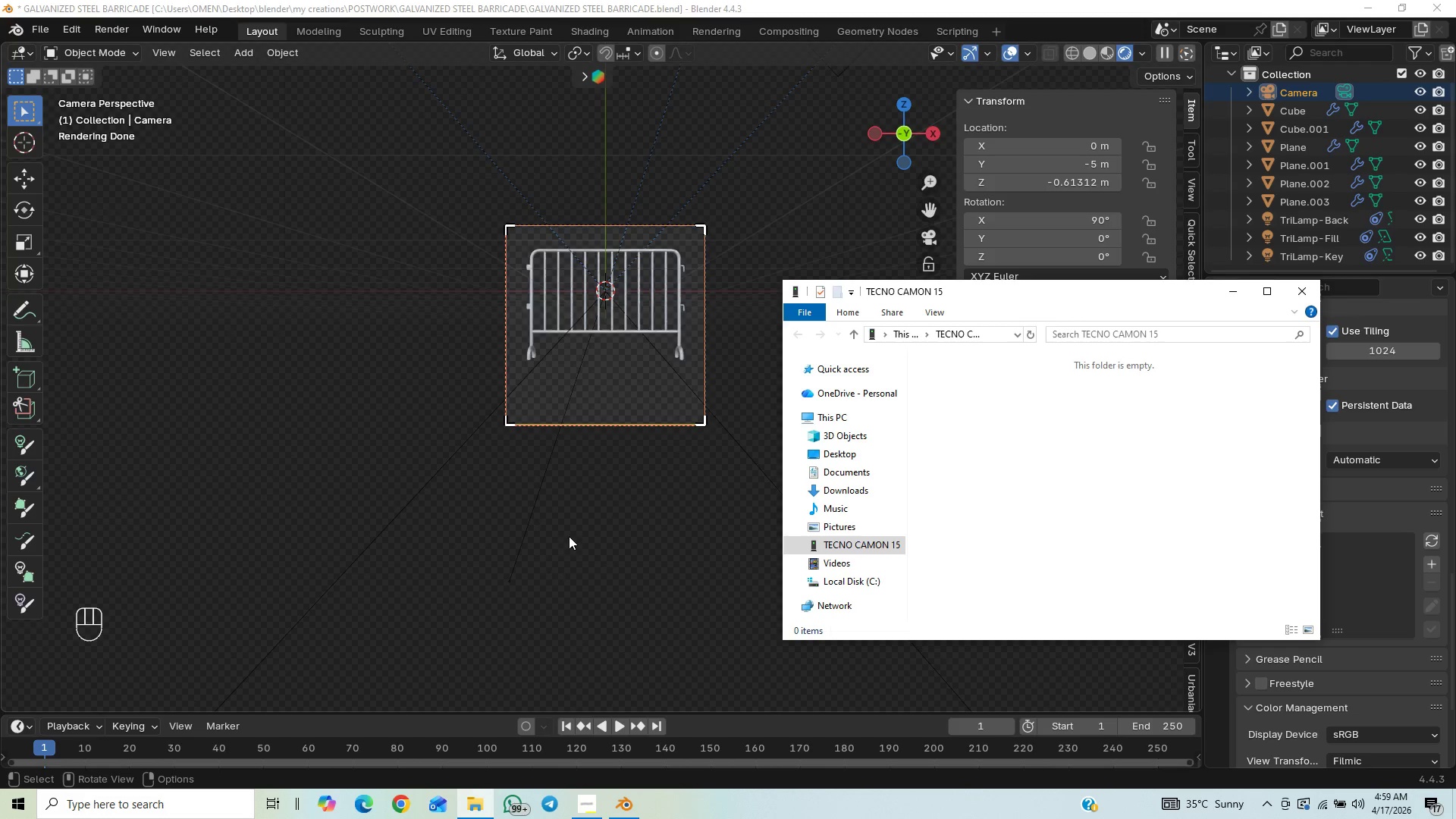 
left_click([1296, 295])
 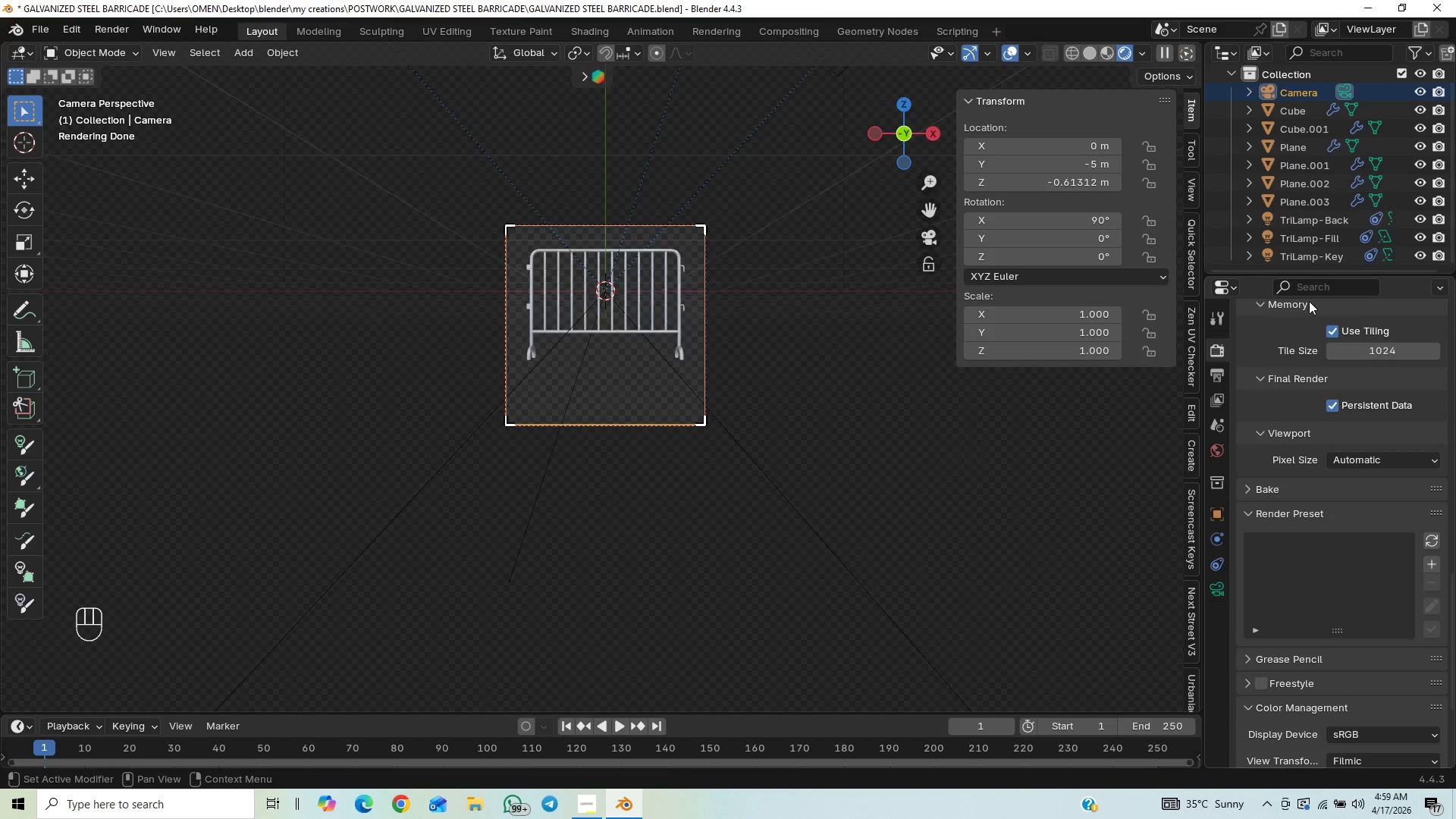 
wait(15.48)
 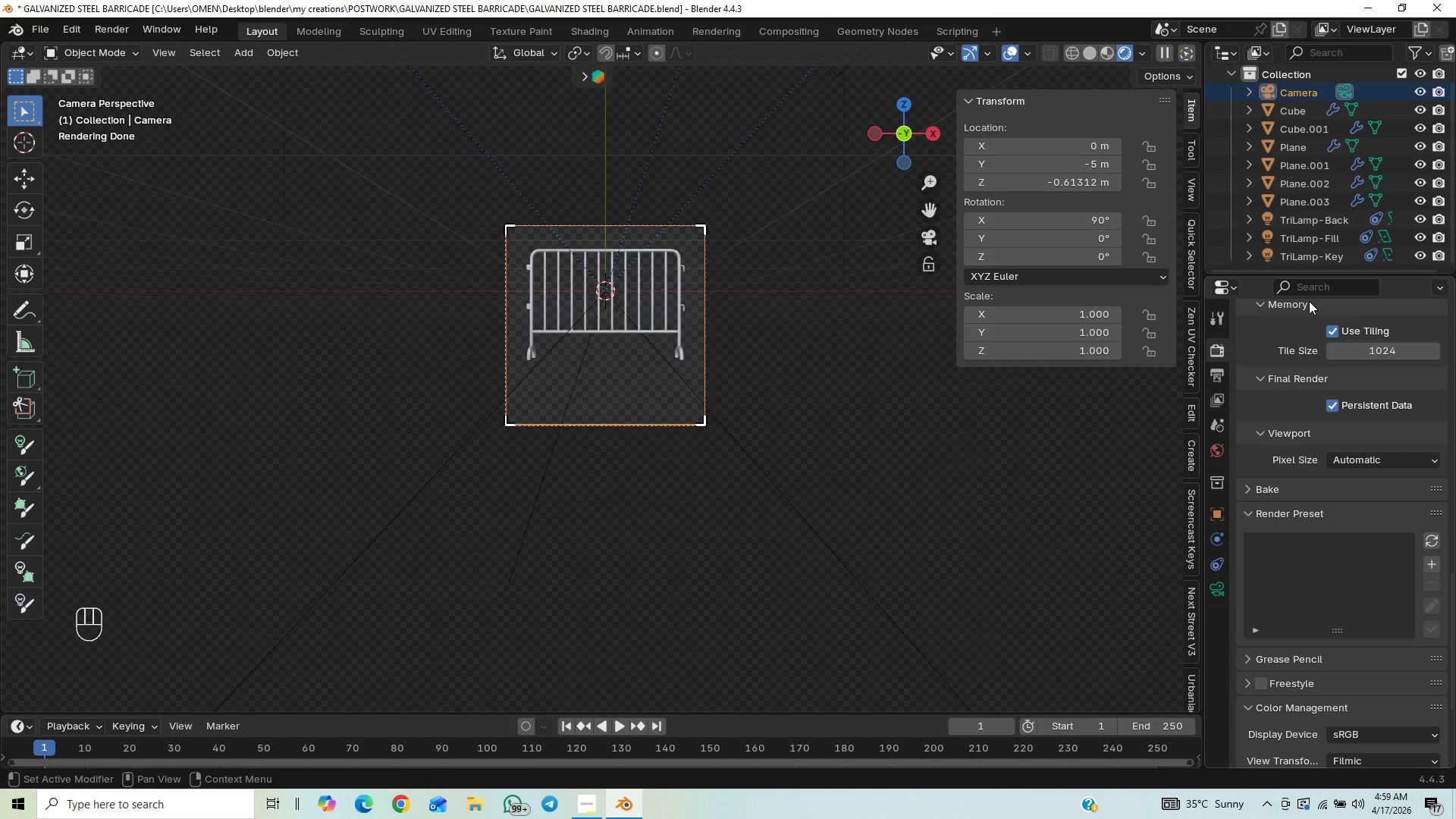 
left_click([1064, 185])
 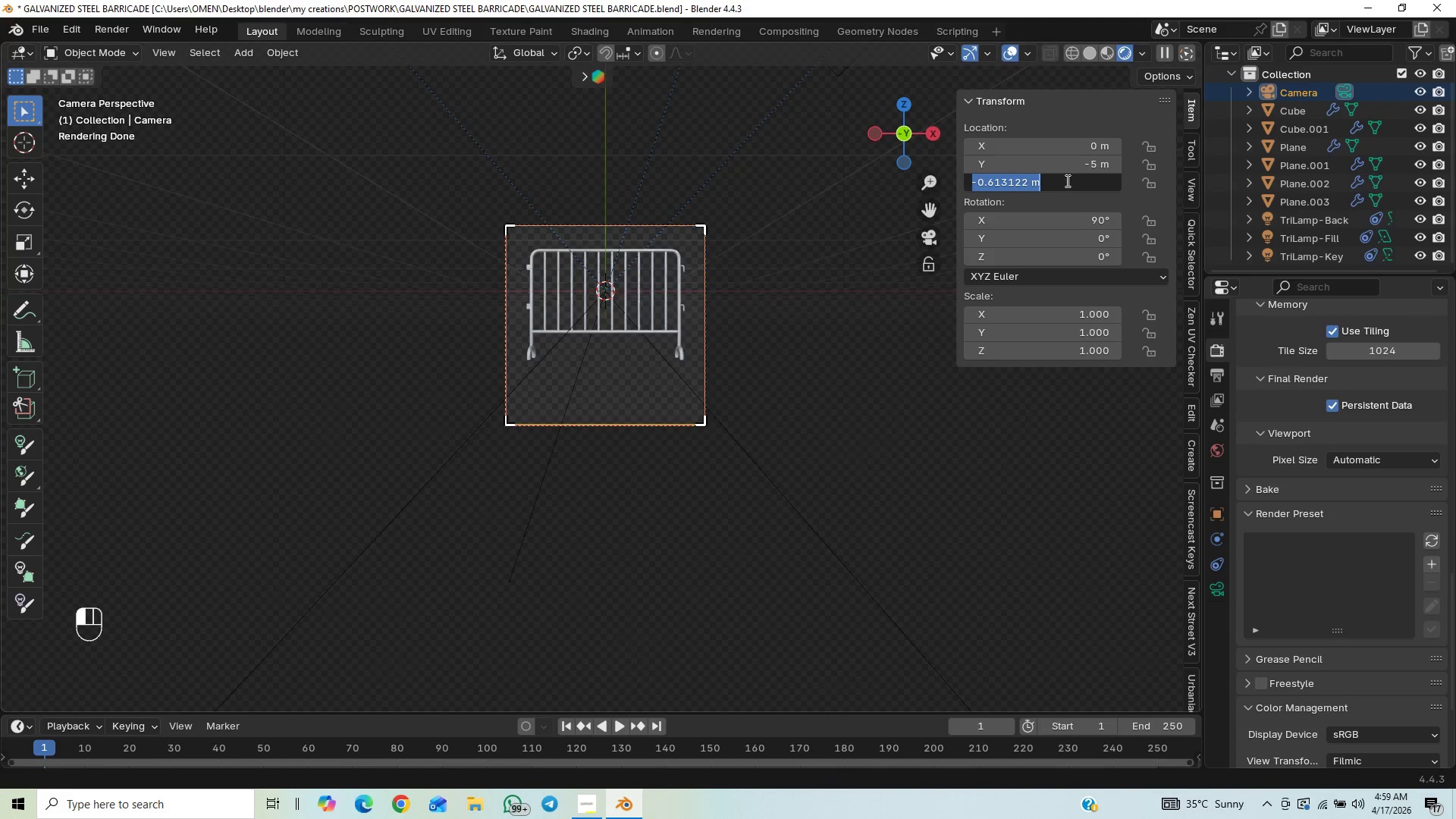 
key(0)
 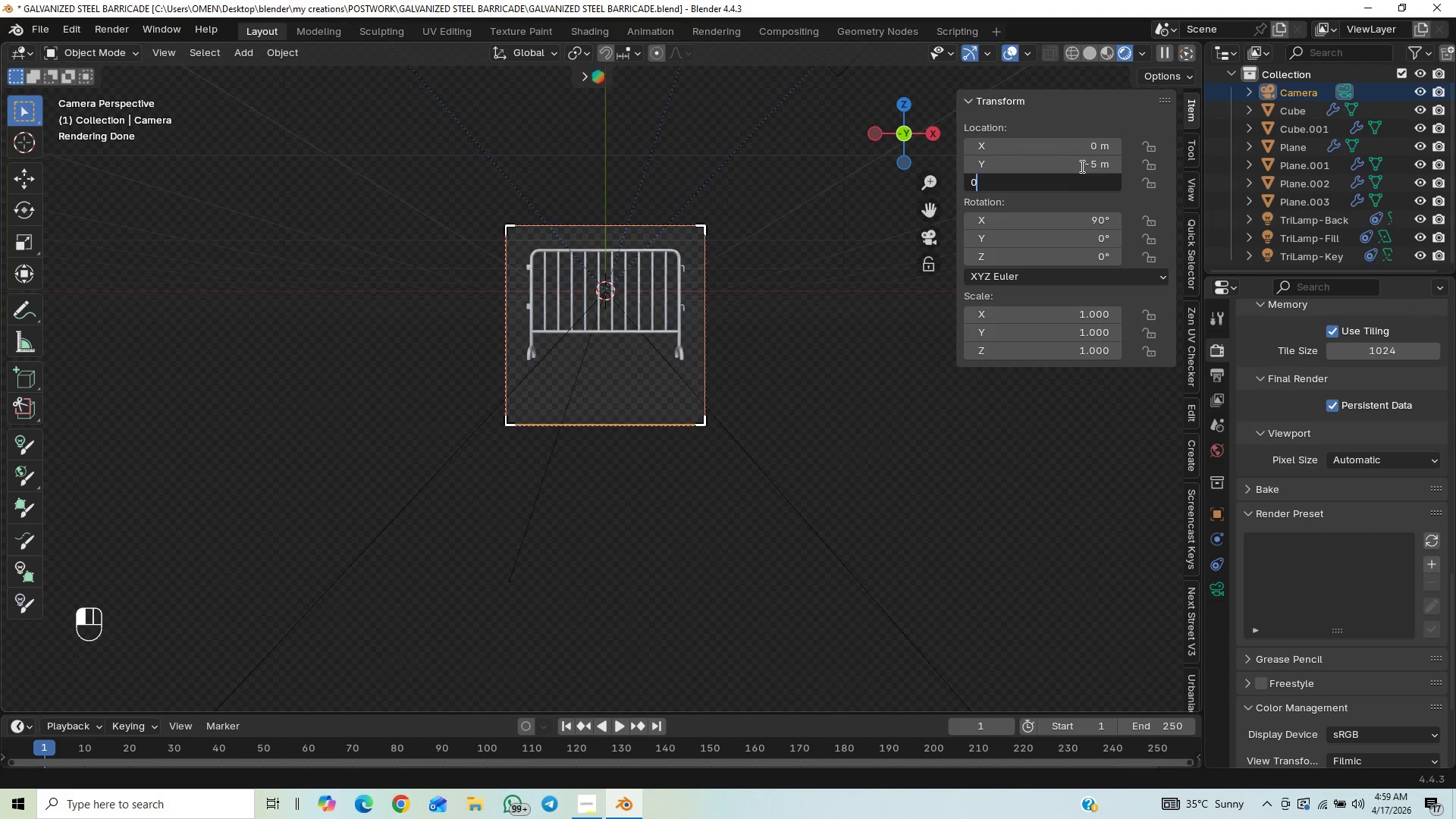 
key(Enter)
 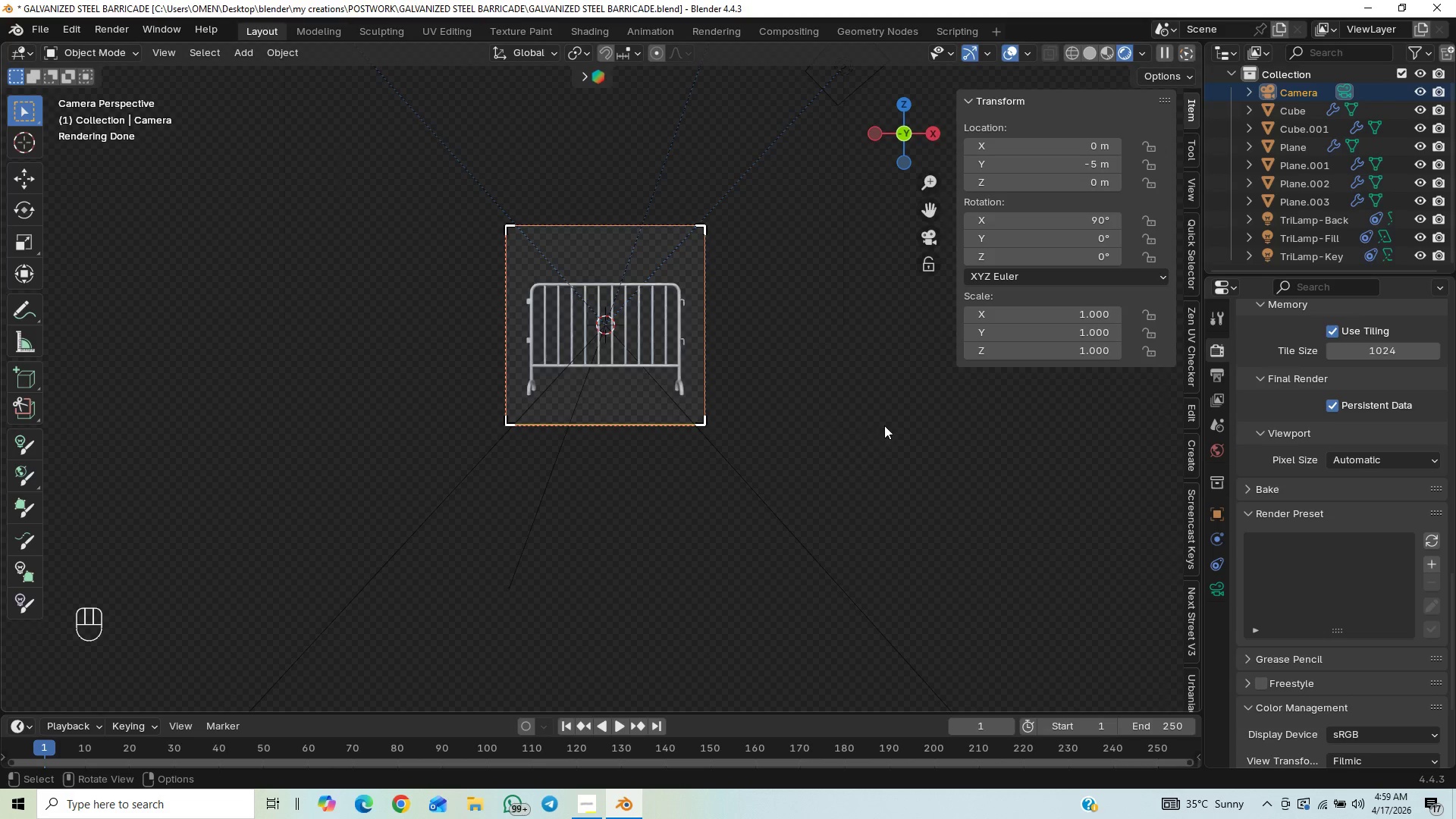 
key(Shift+A)
 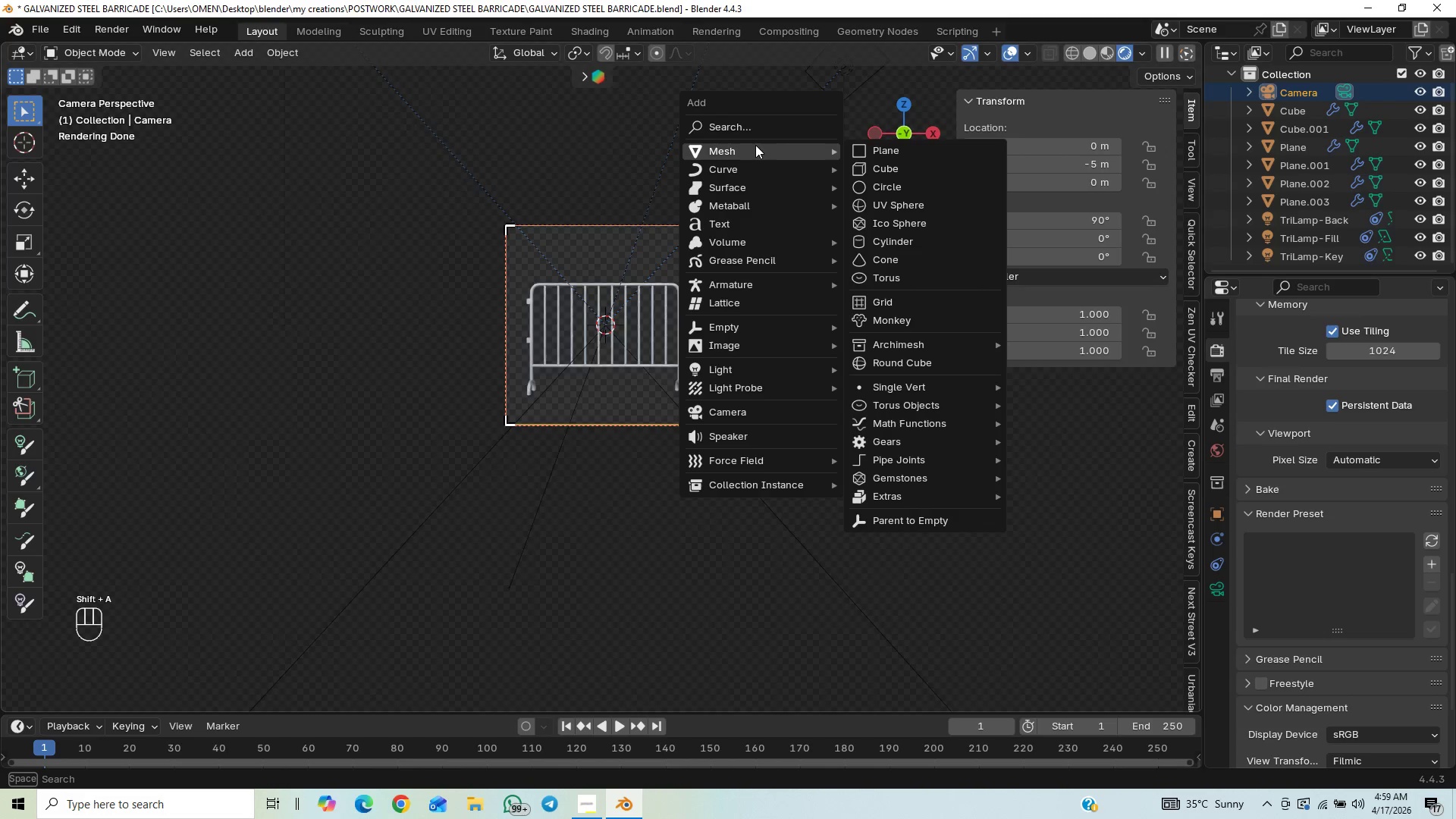 
left_click([866, 156])
 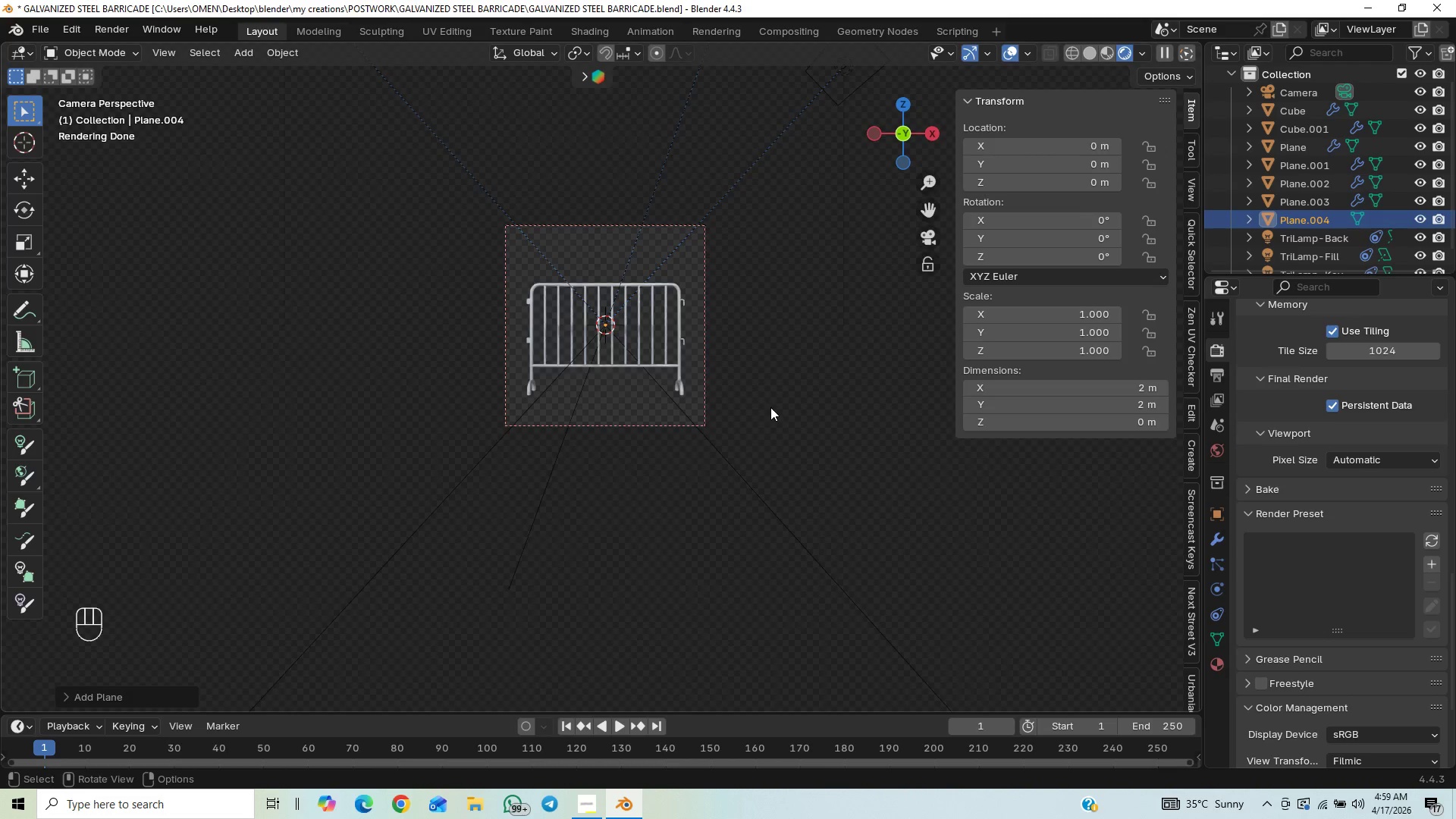 
type(RX90)
 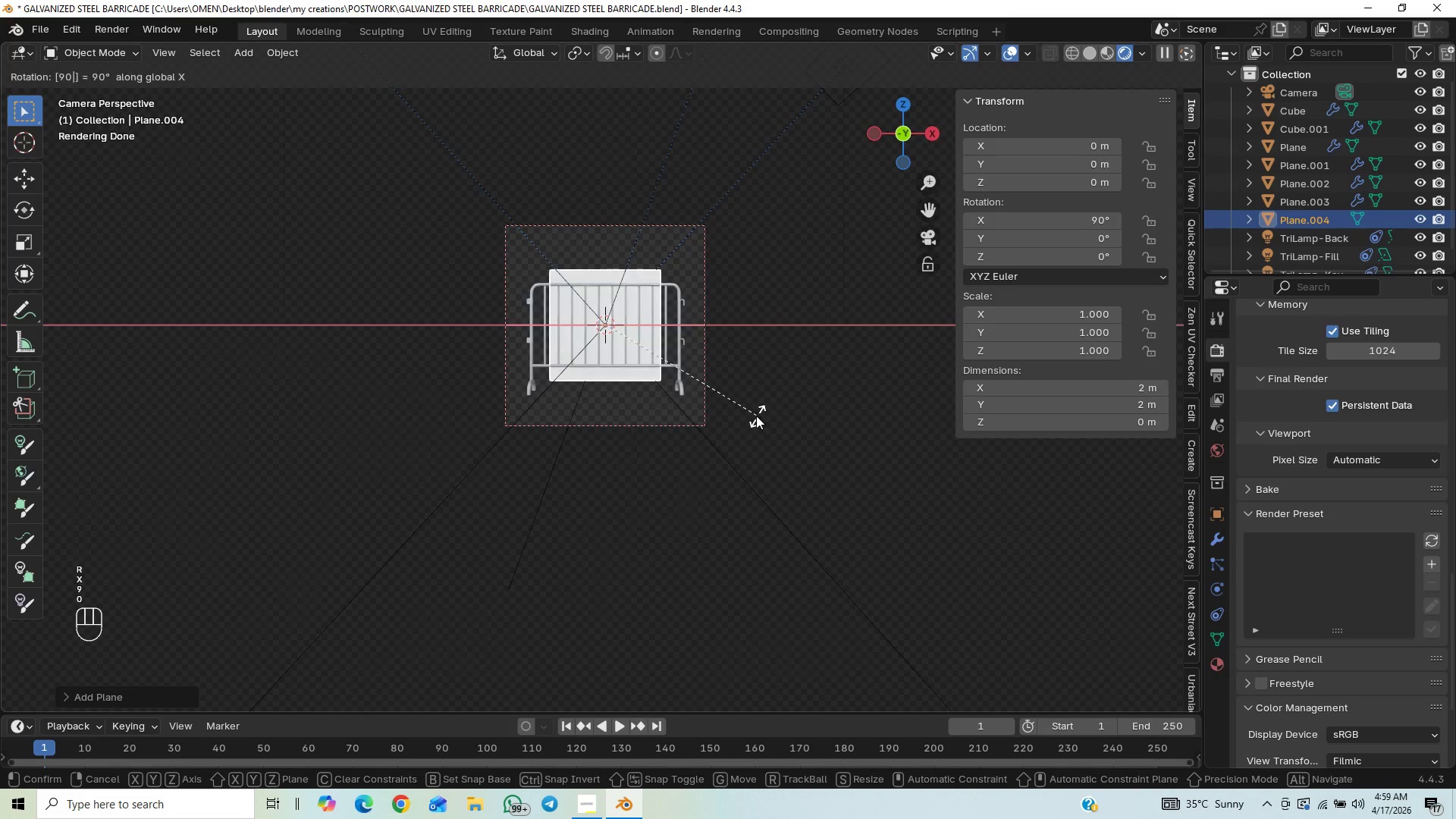 
left_click([755, 415])
 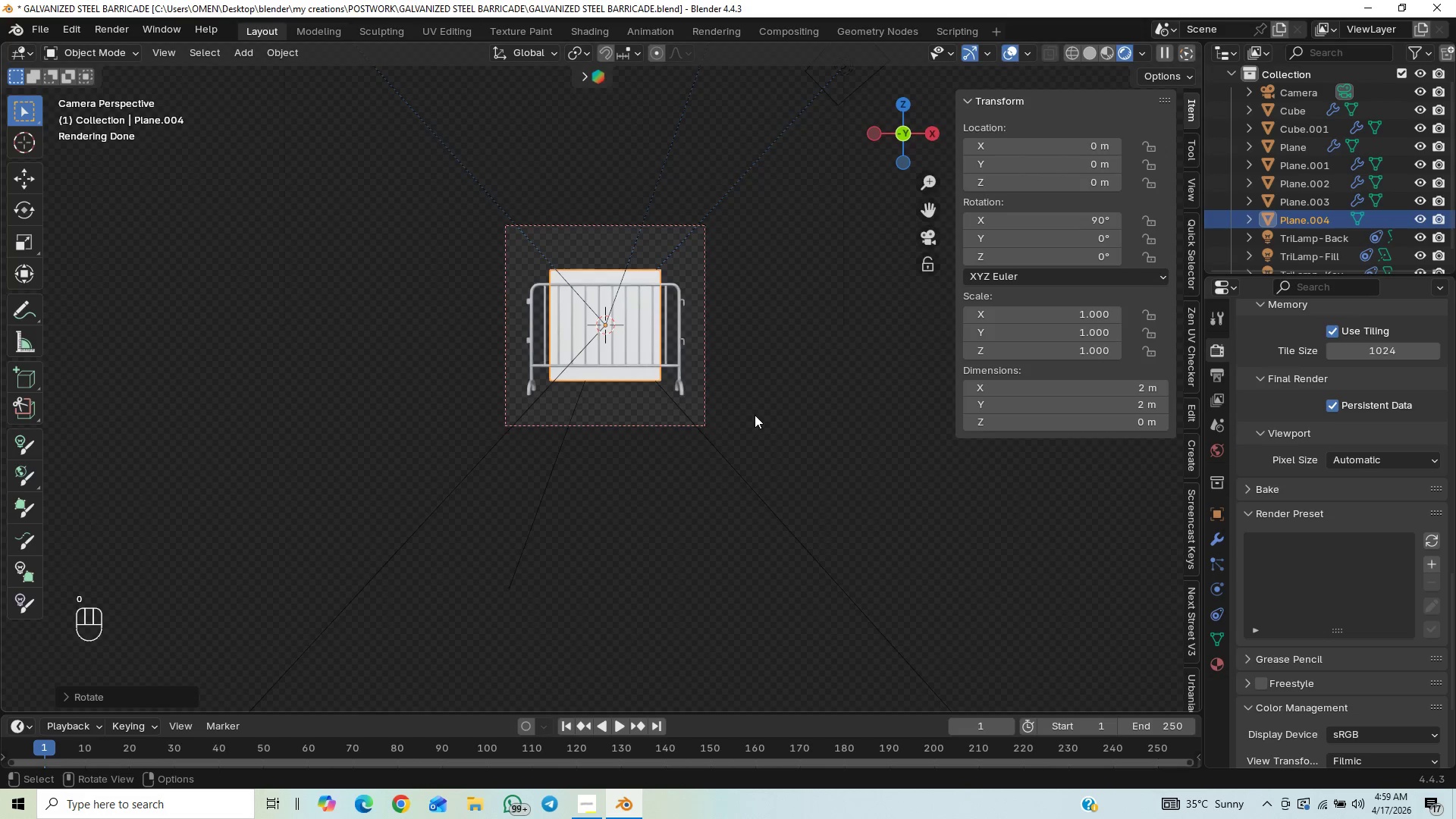 
key(S)
 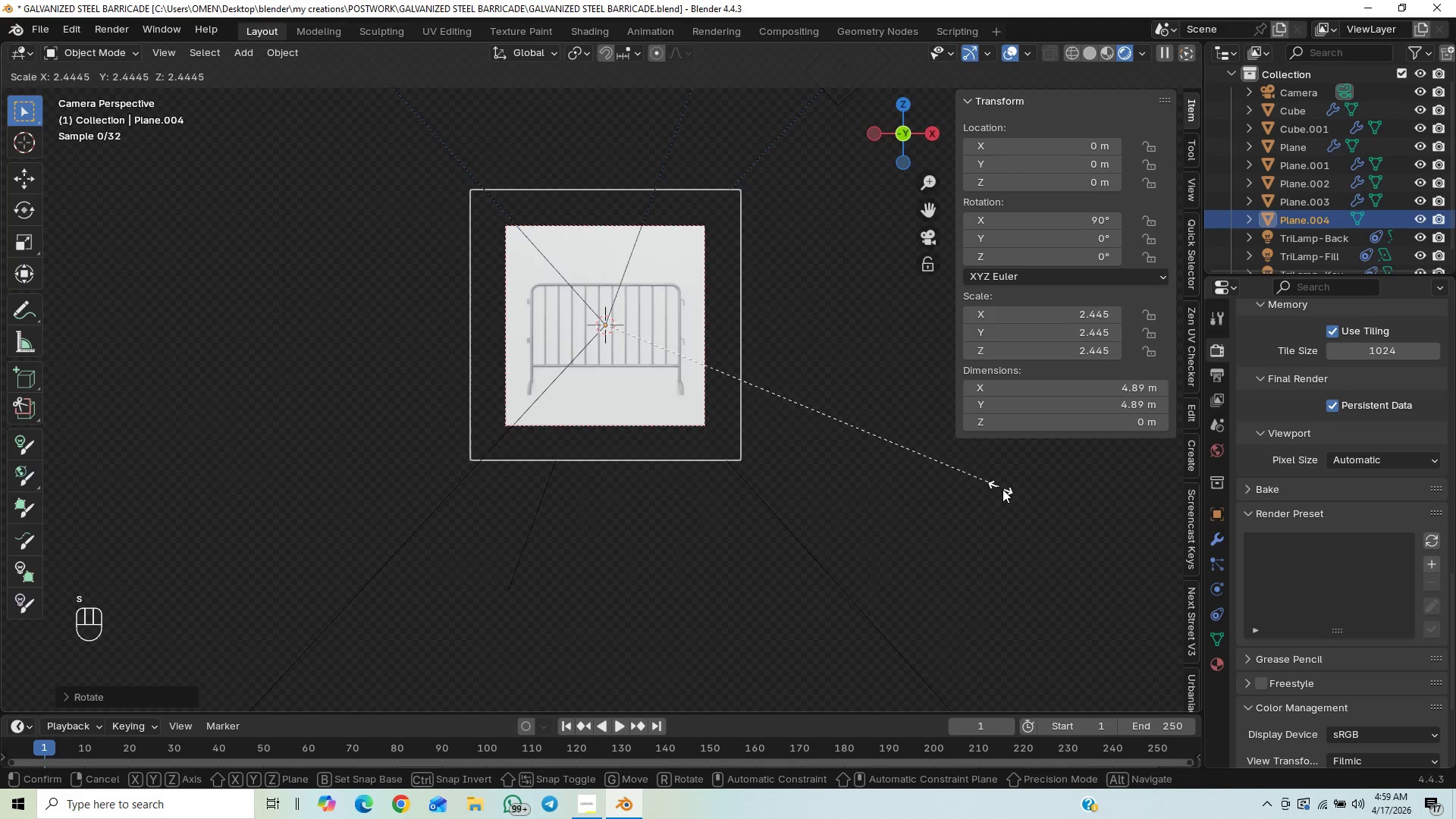 
left_click([1012, 500])
 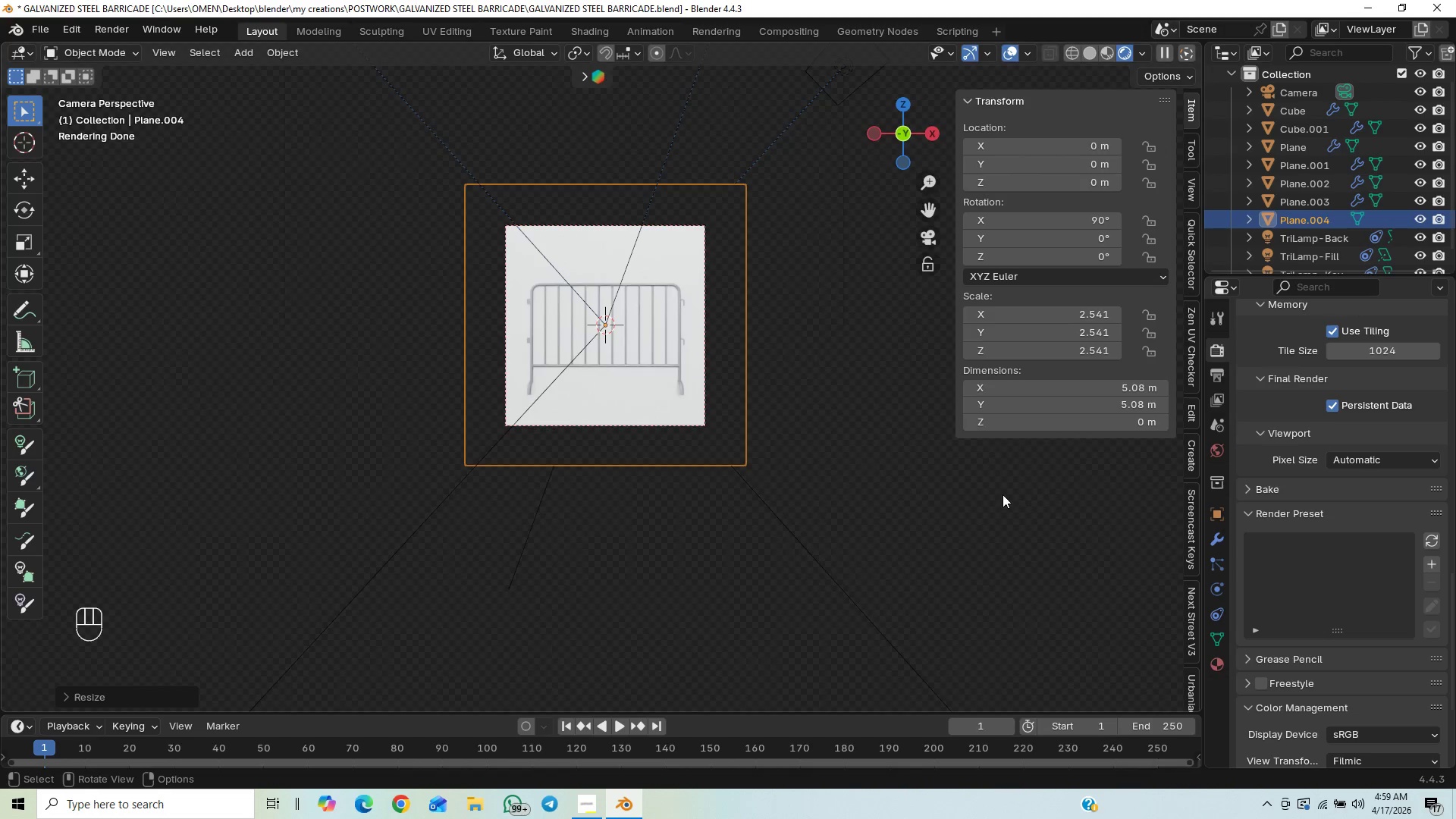 
type(GY)
 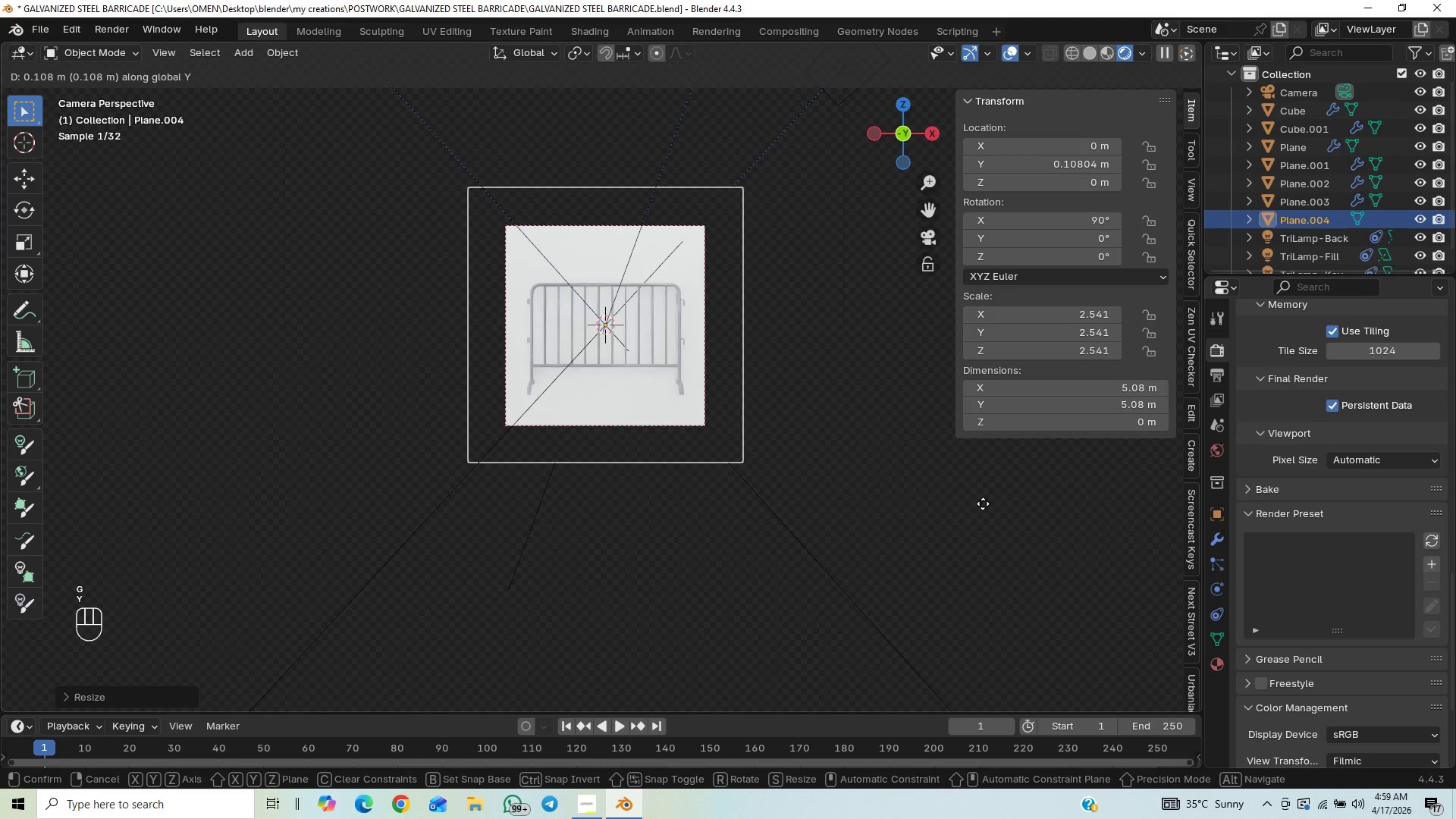 
left_click([978, 510])
 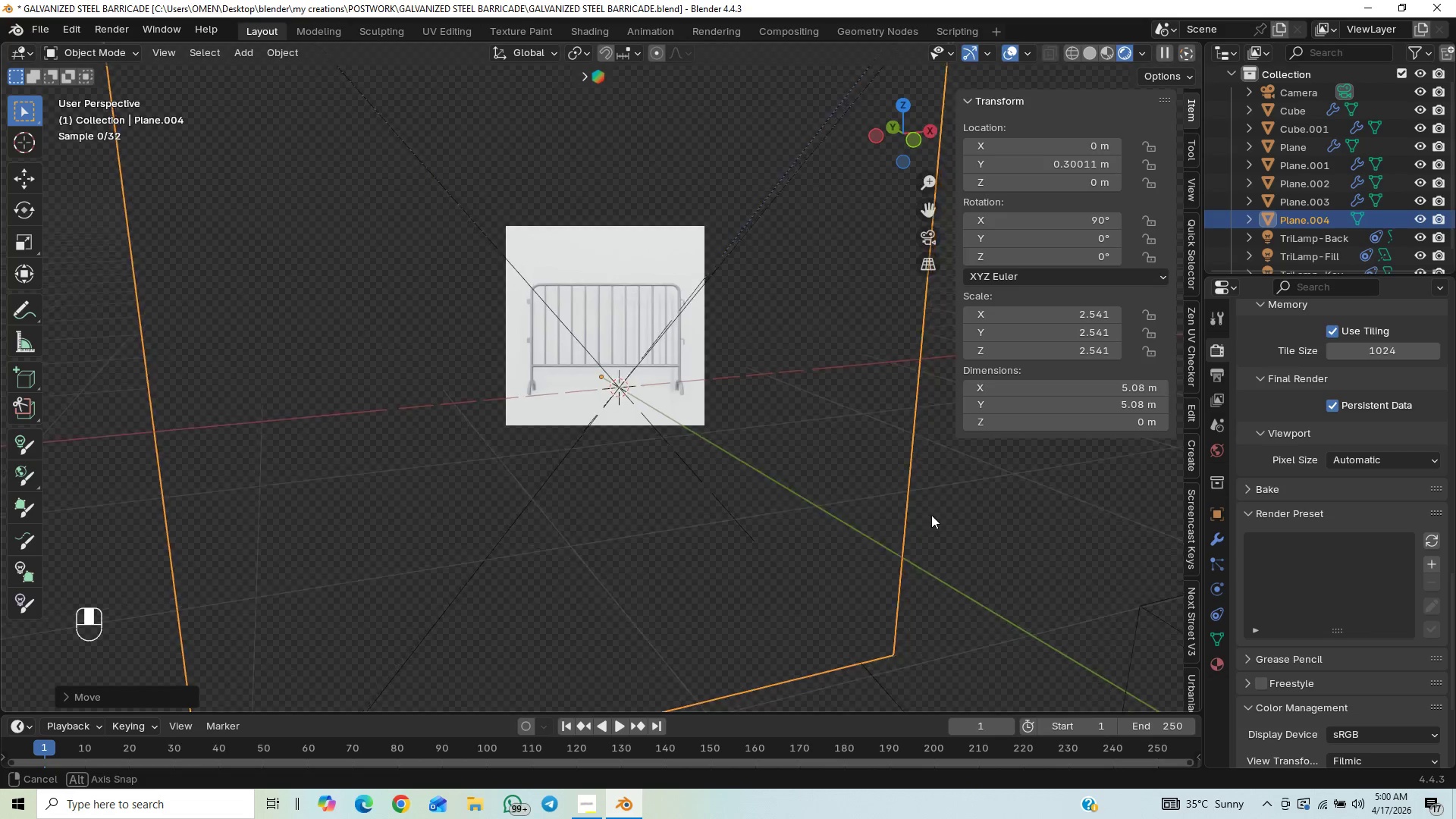 
scroll: coordinate [908, 510], scroll_direction: up, amount: 4.0
 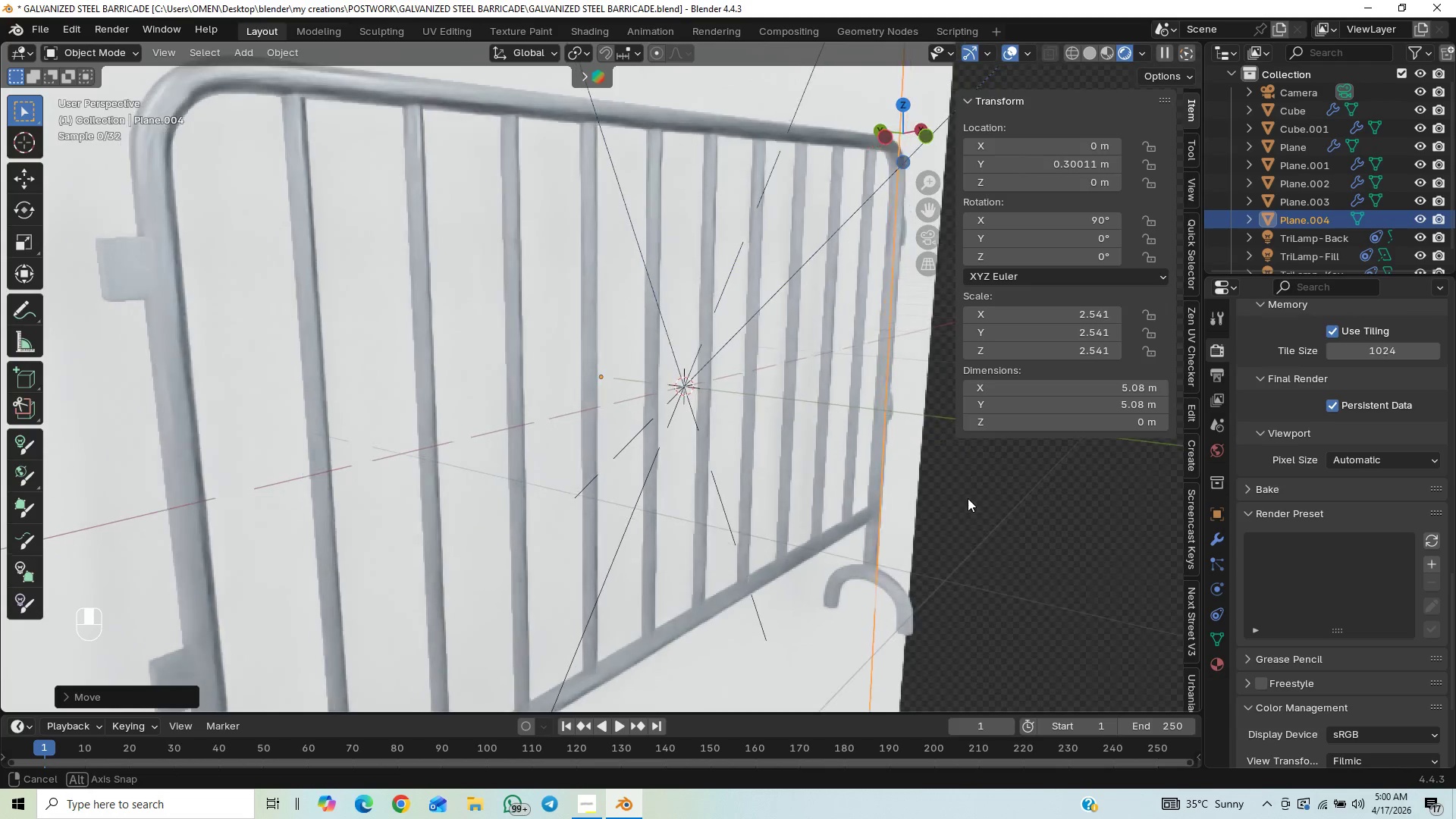 
scroll: coordinate [899, 501], scroll_direction: down, amount: 4.0
 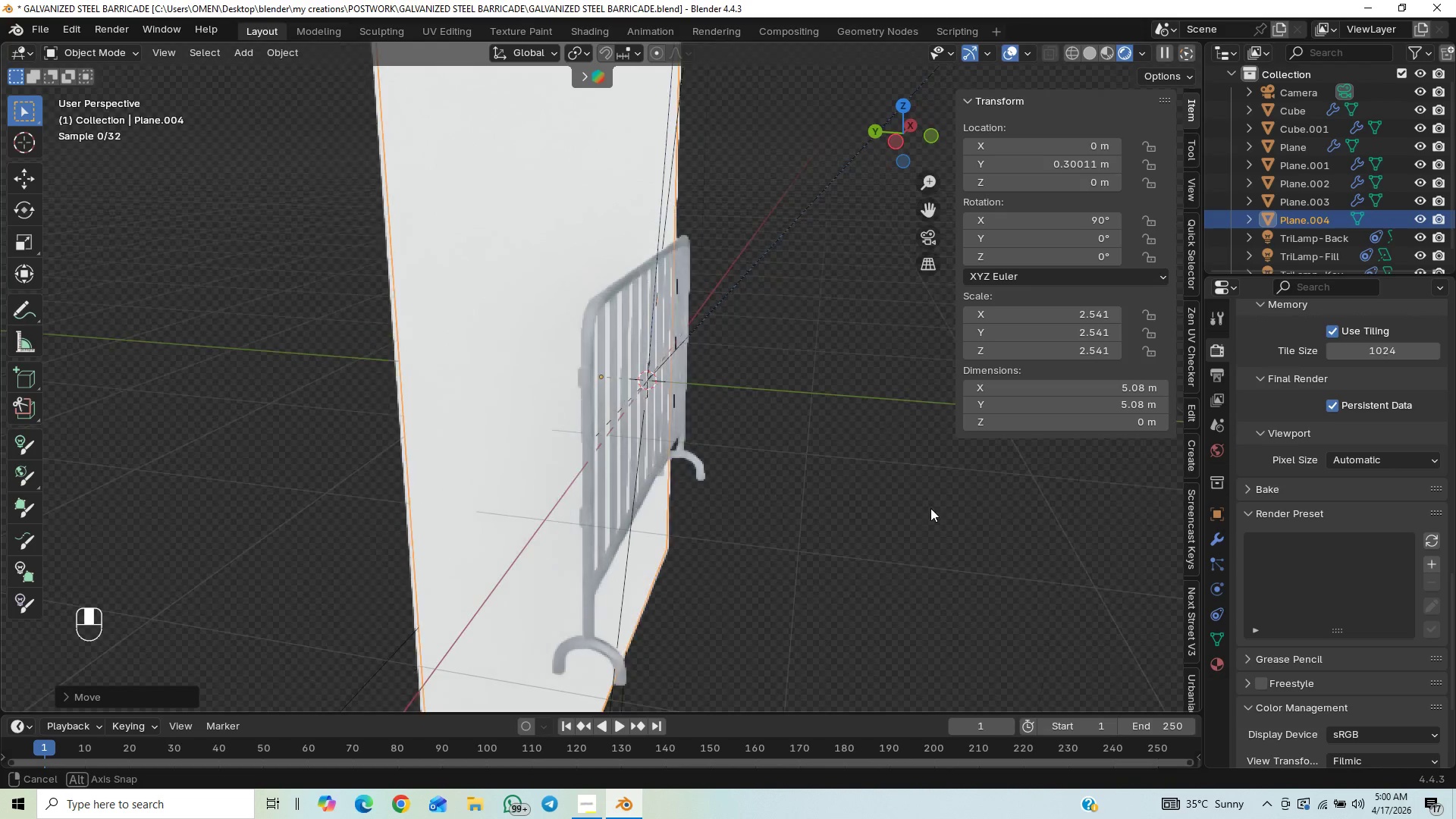 
wait(5.98)
 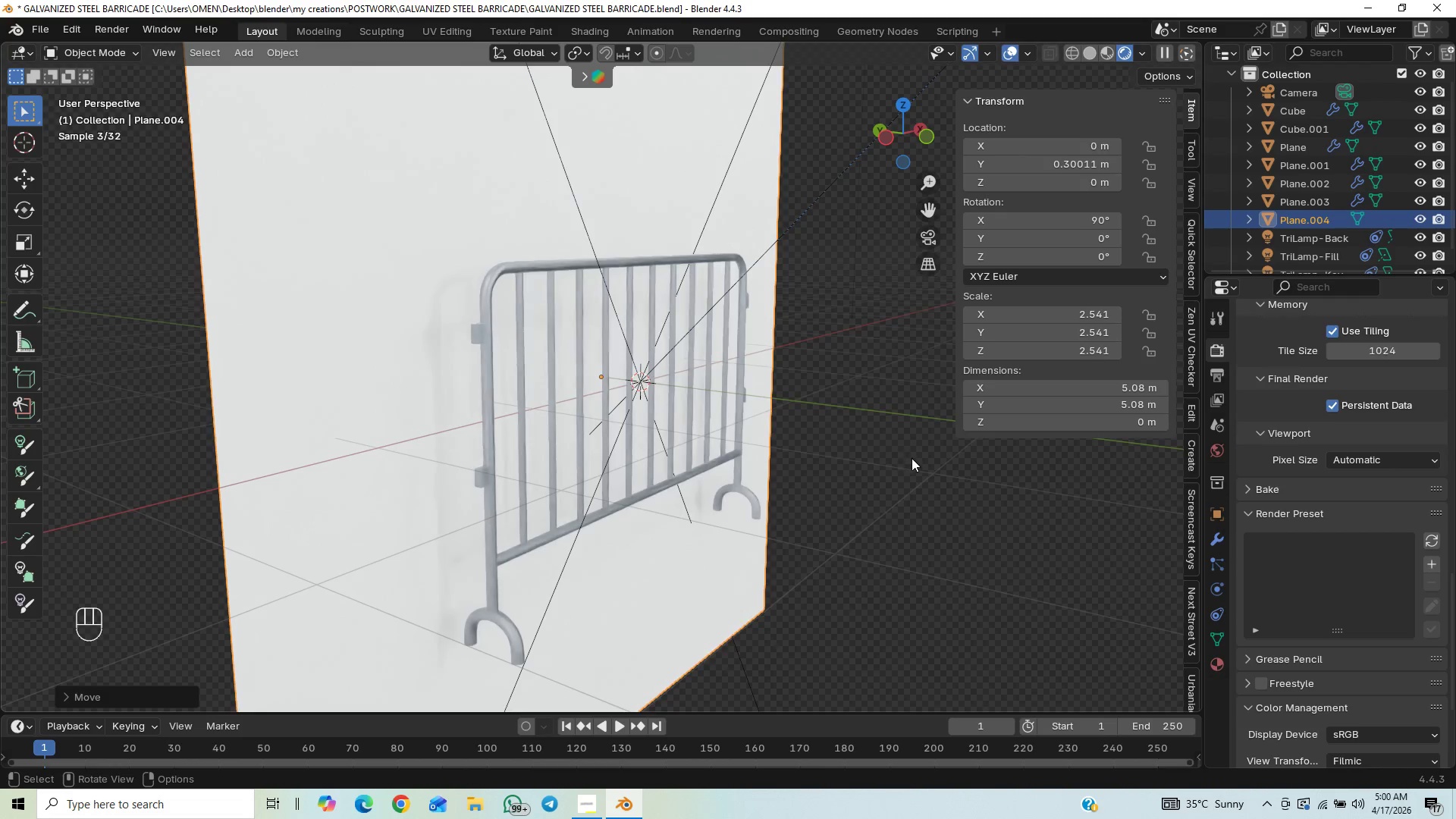 
key(G)
 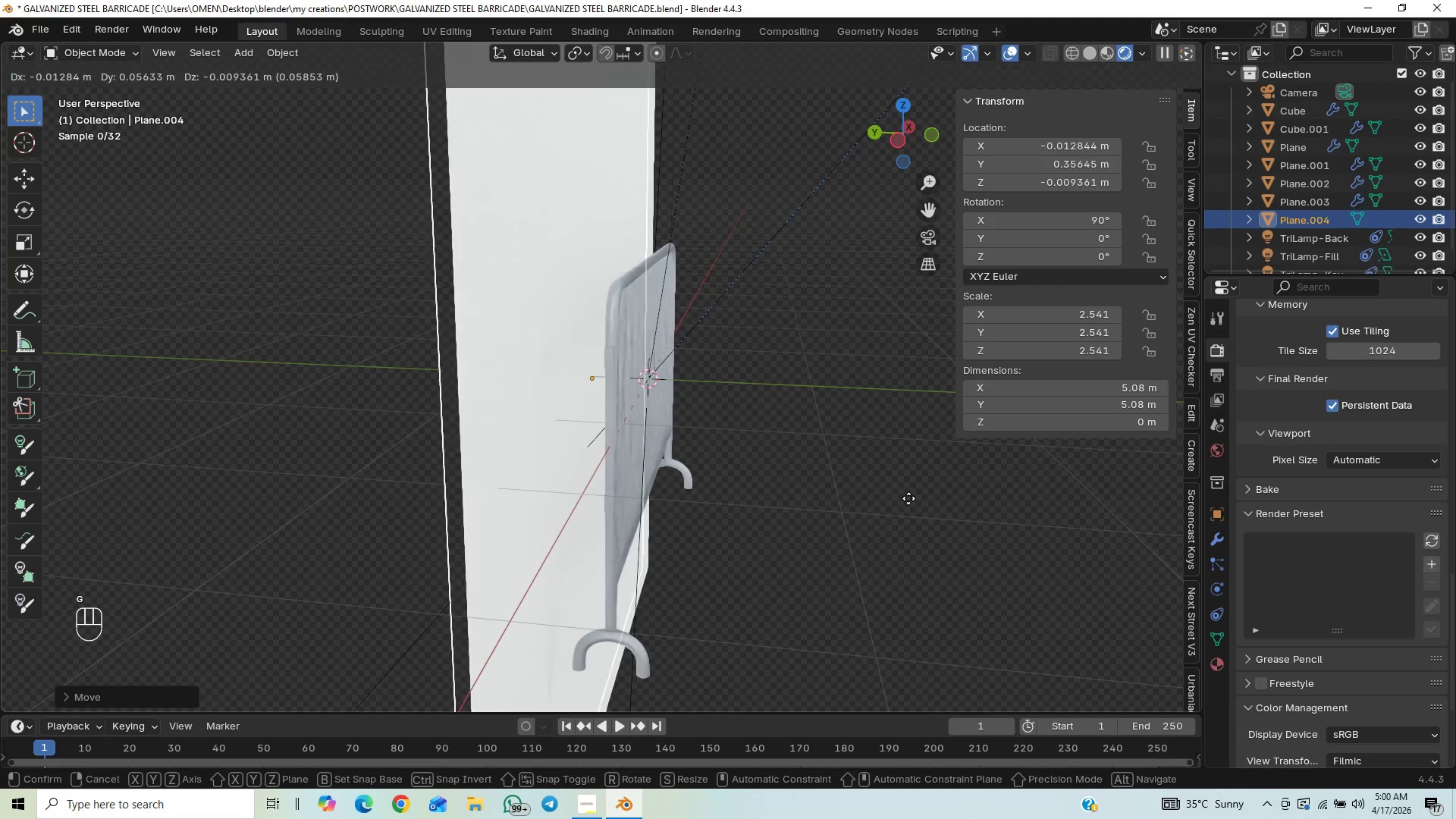 
key(Y)
 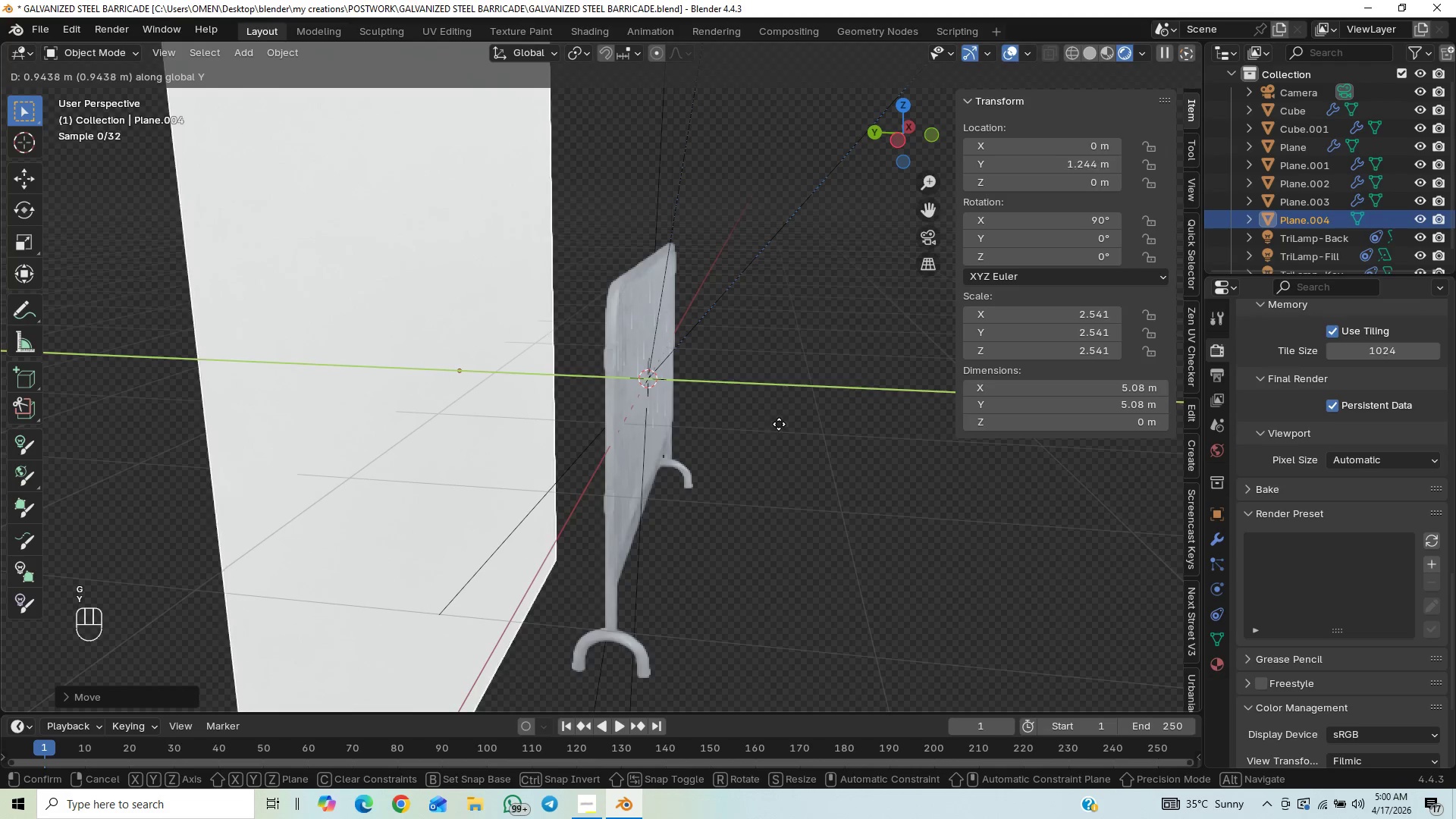 
left_click([777, 410])
 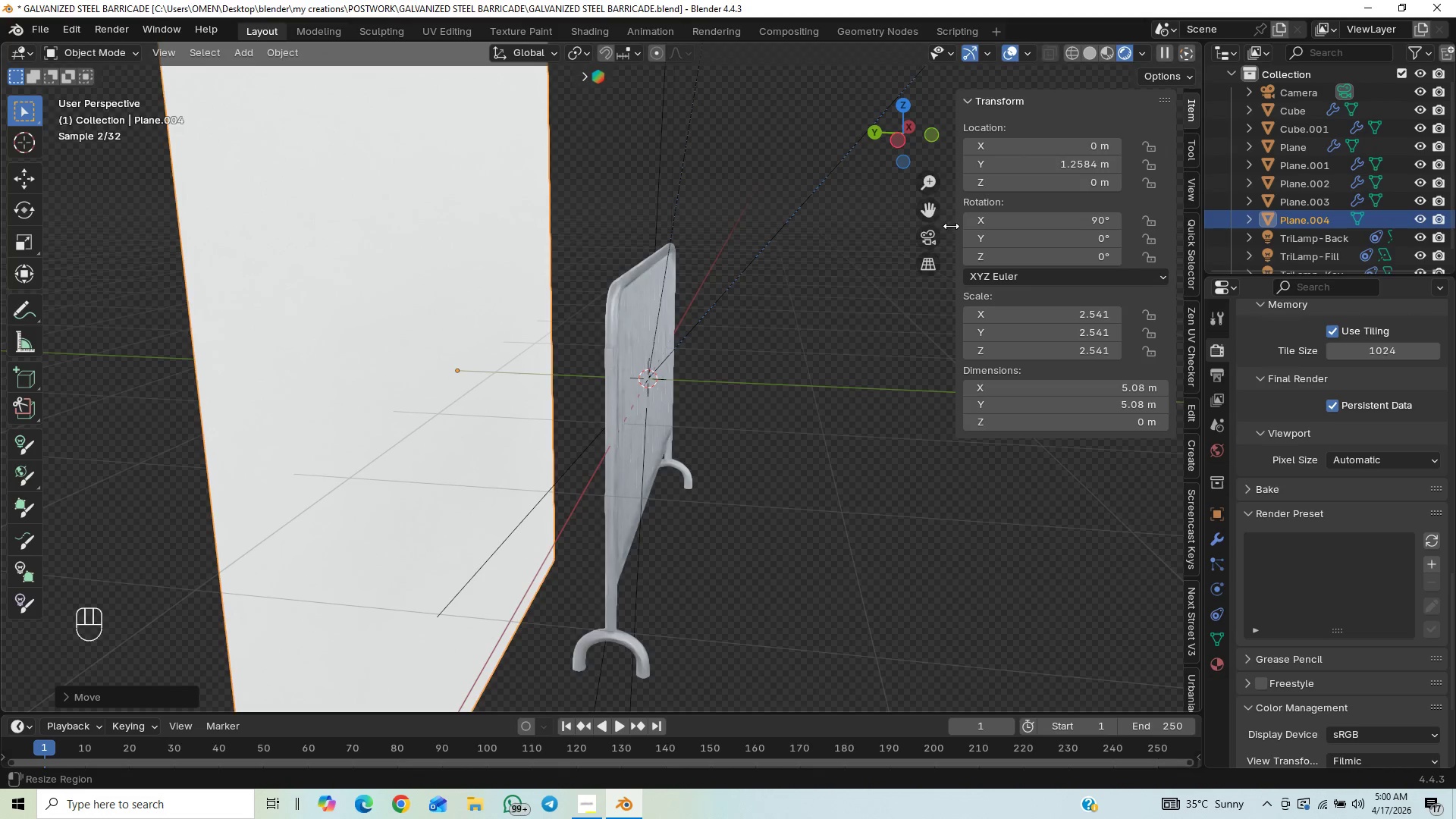 
left_click([923, 246])
 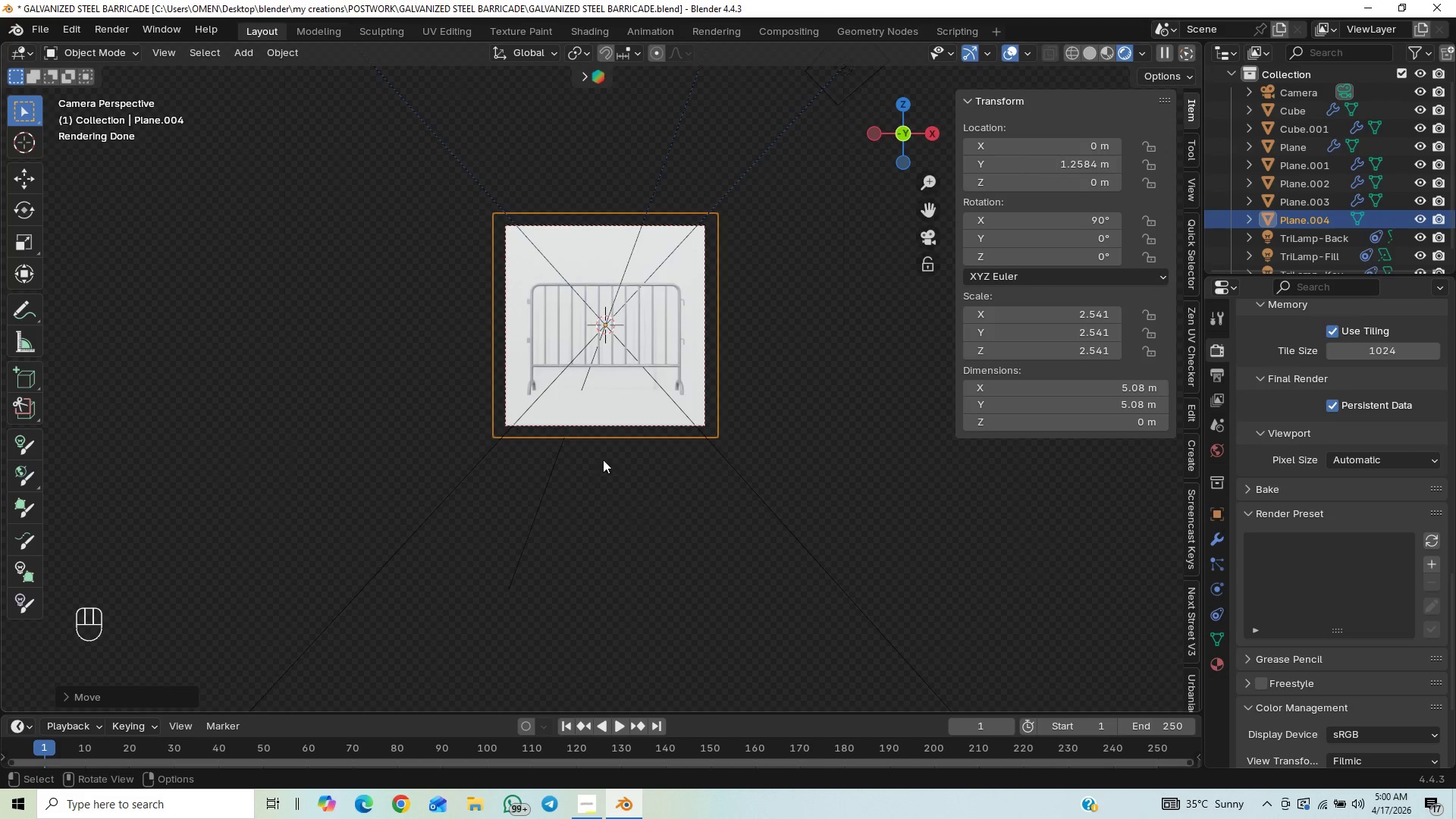 
wait(8.89)
 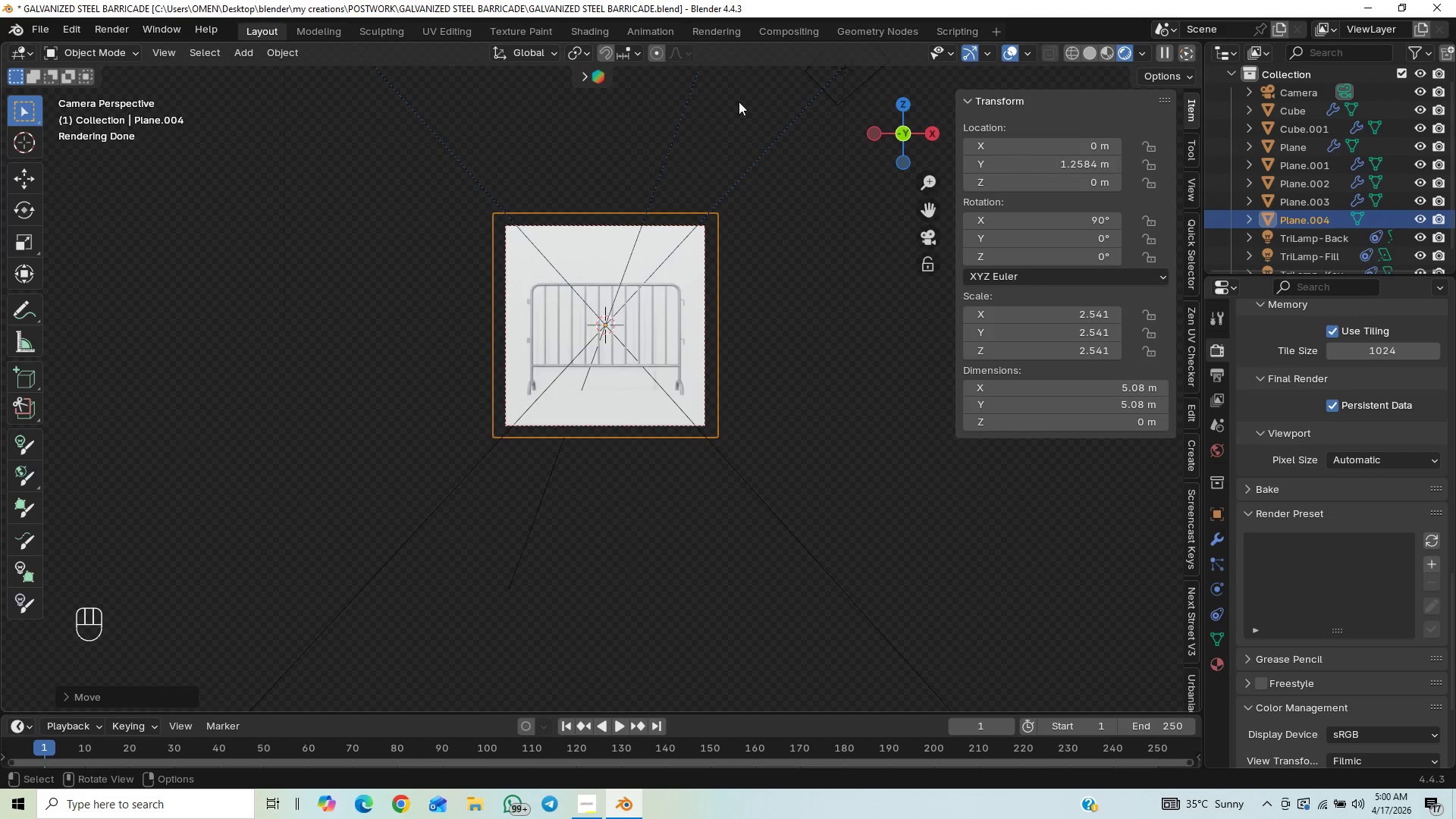 
key(Control+S)
 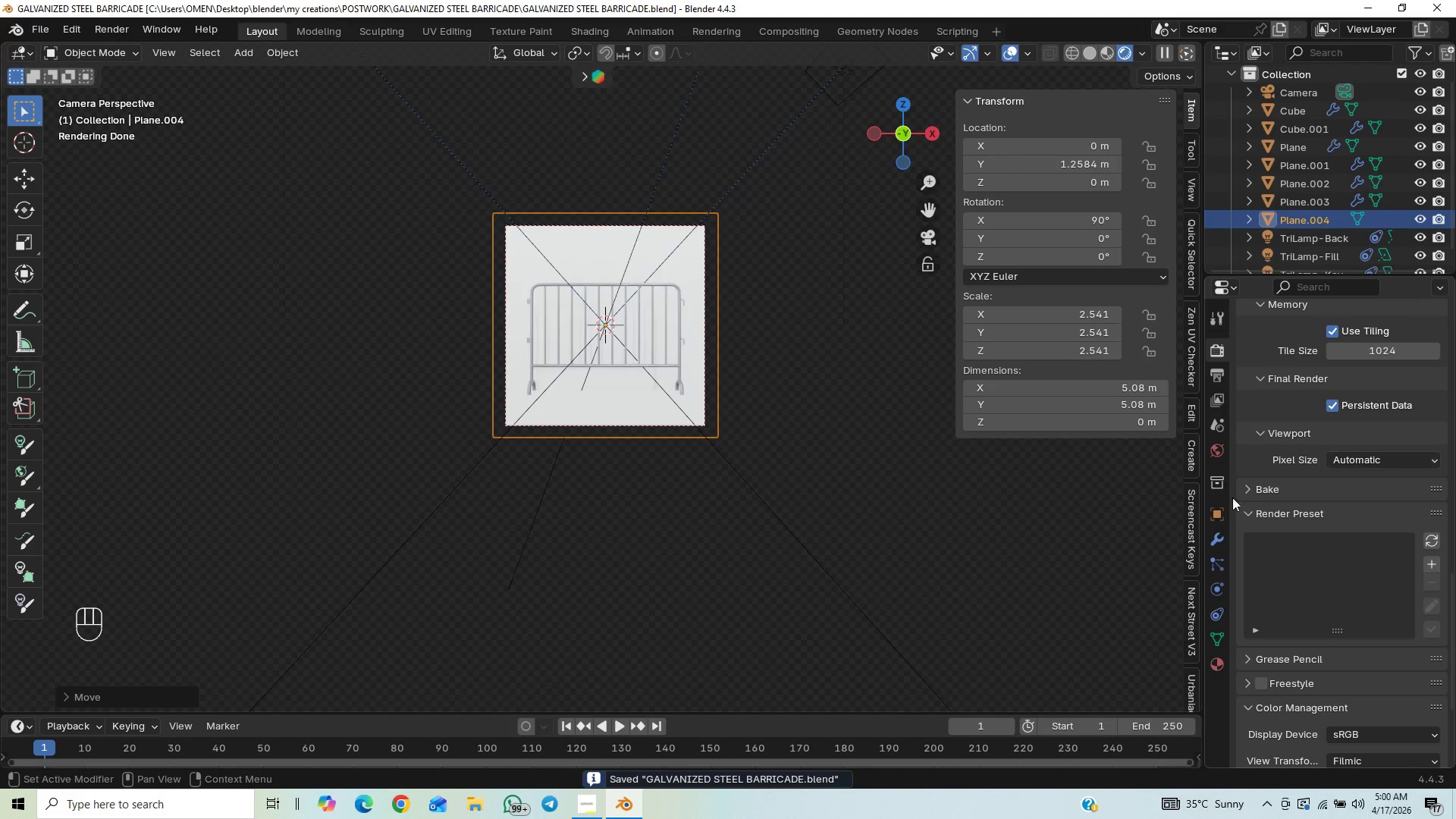 
wait(5.36)
 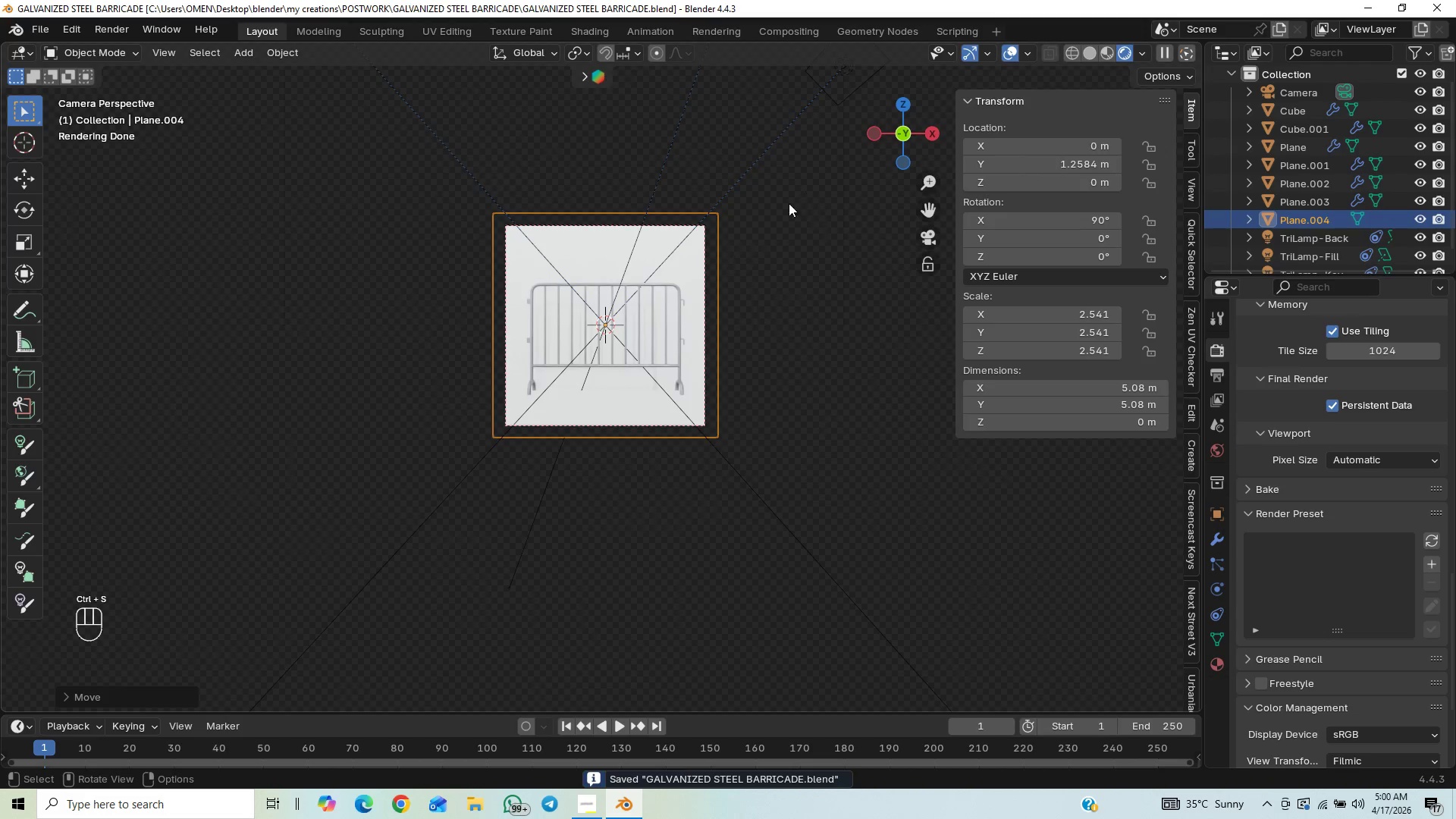 
left_click([1216, 661])
 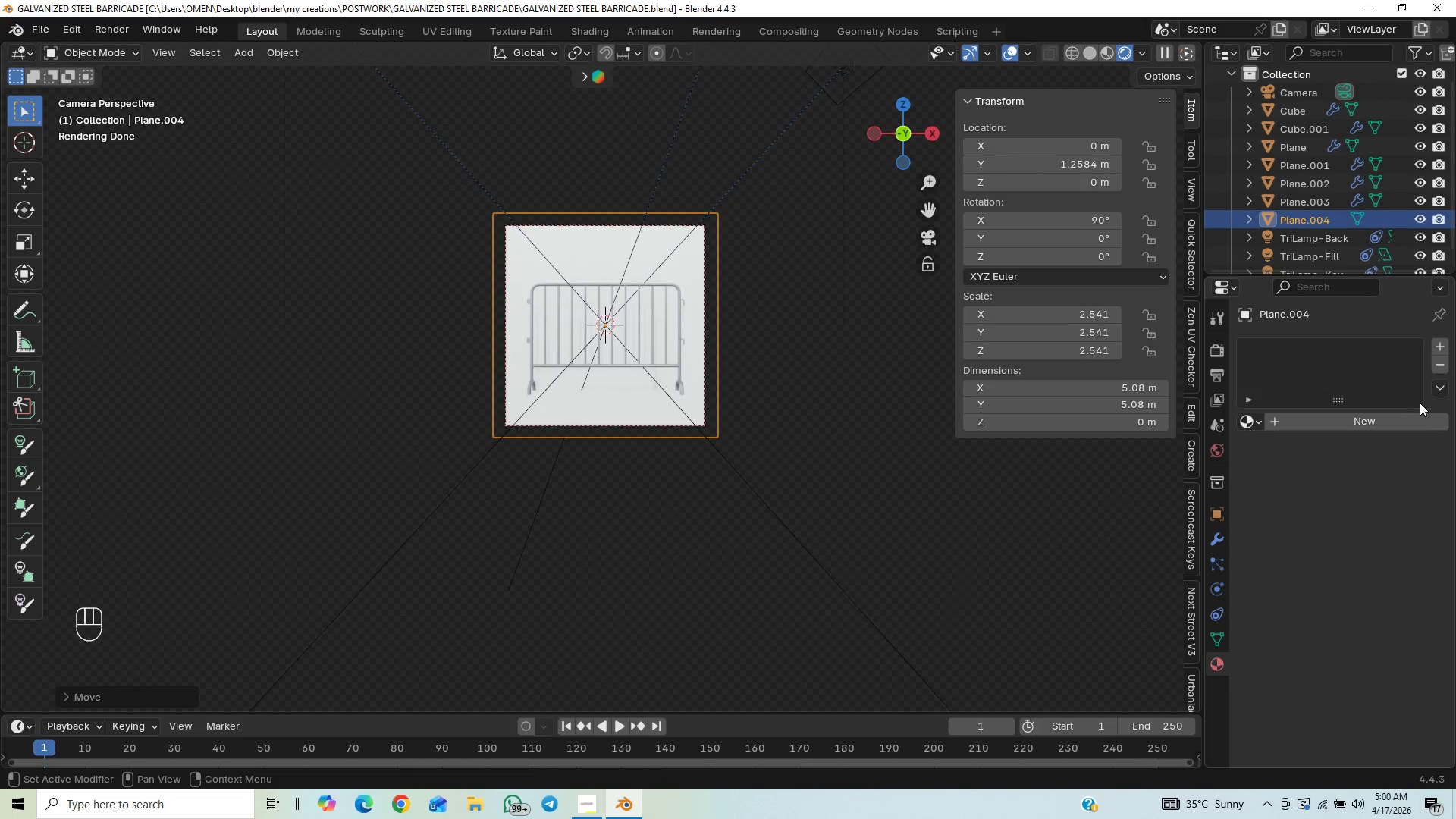 
left_click([1409, 413])
 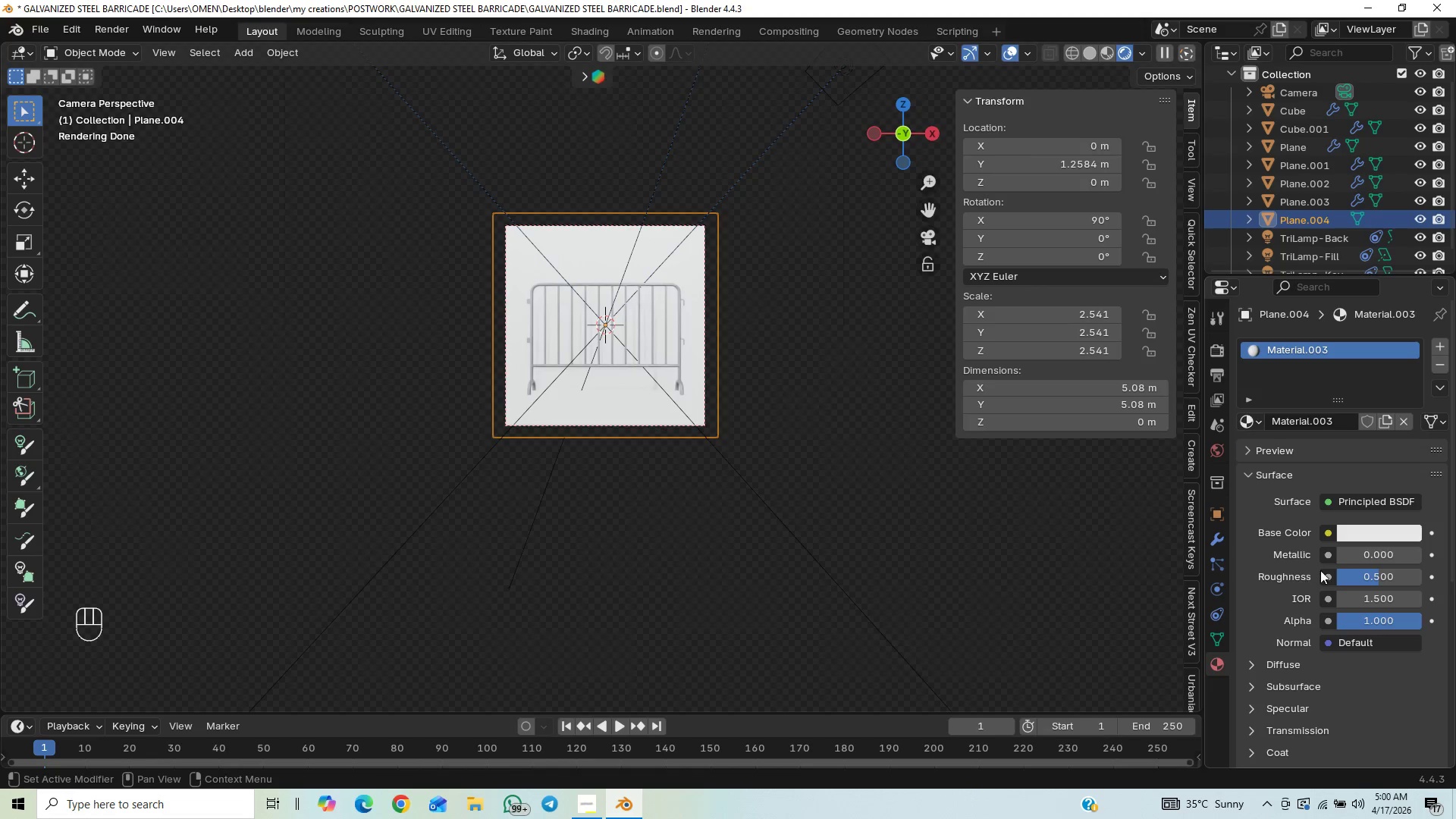 
left_click([1368, 528])
 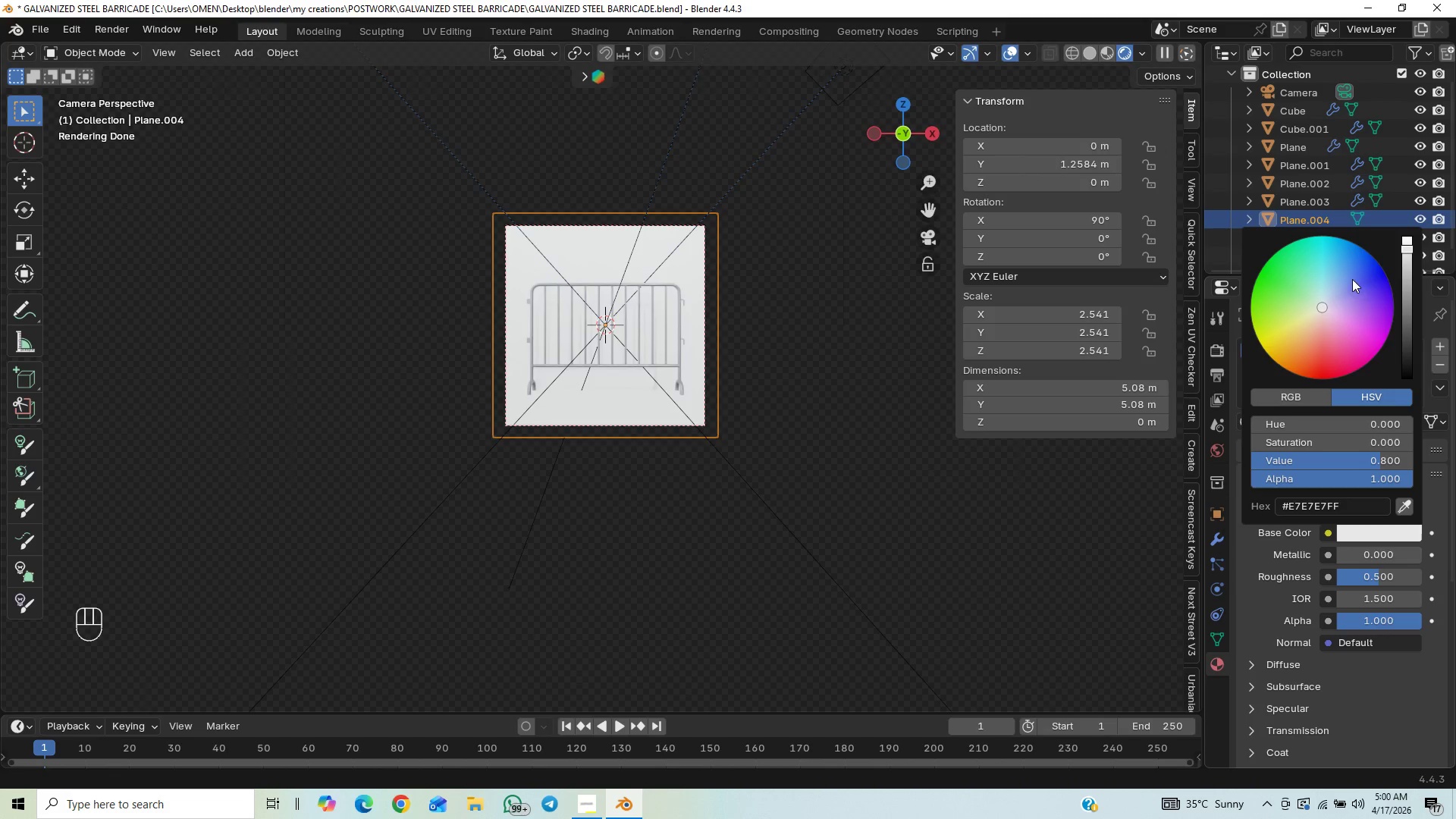 
left_click_drag(start_coordinate=[1332, 300], to_coordinate=[1361, 333])
 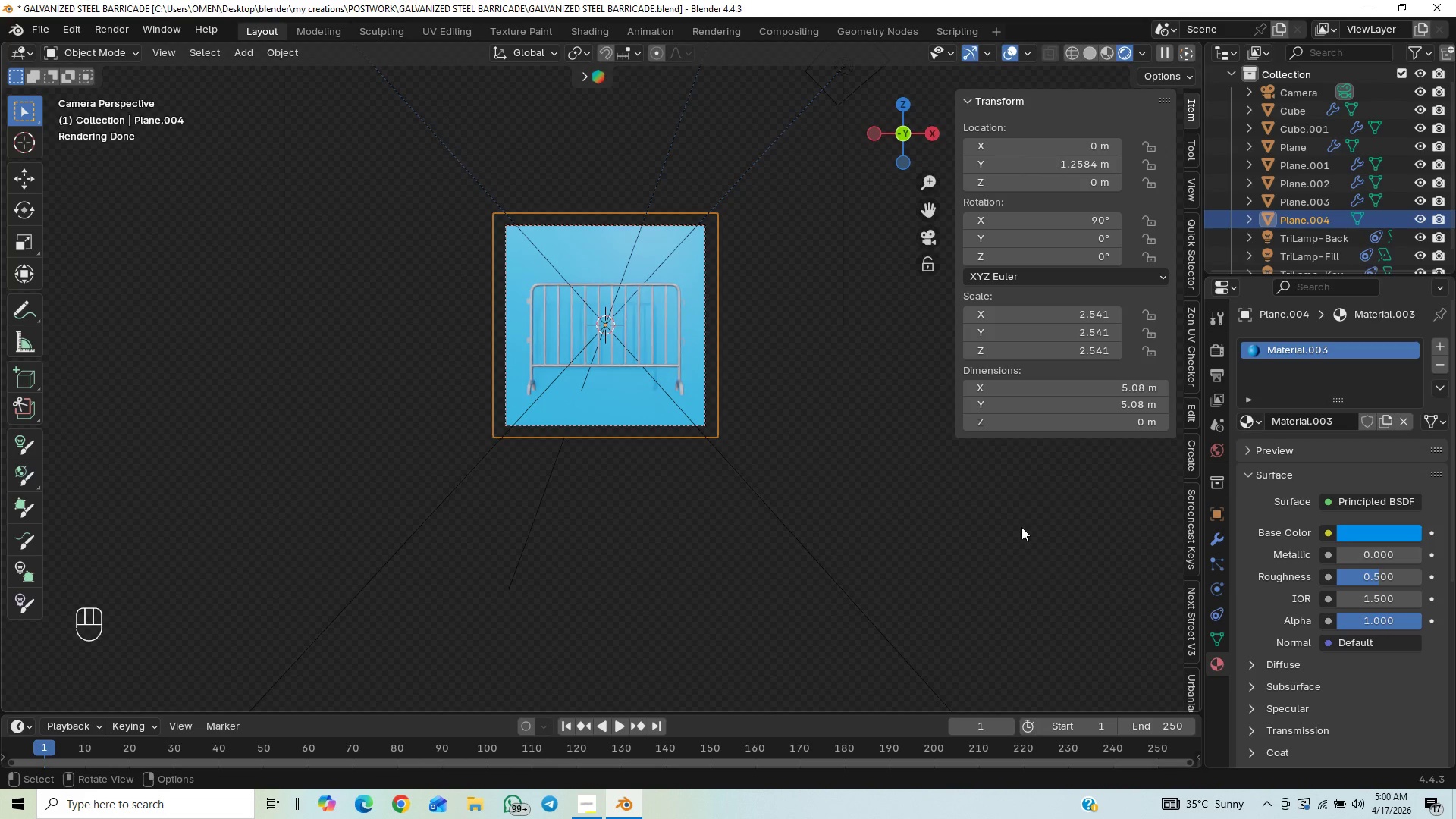 
key(Control+Z)
 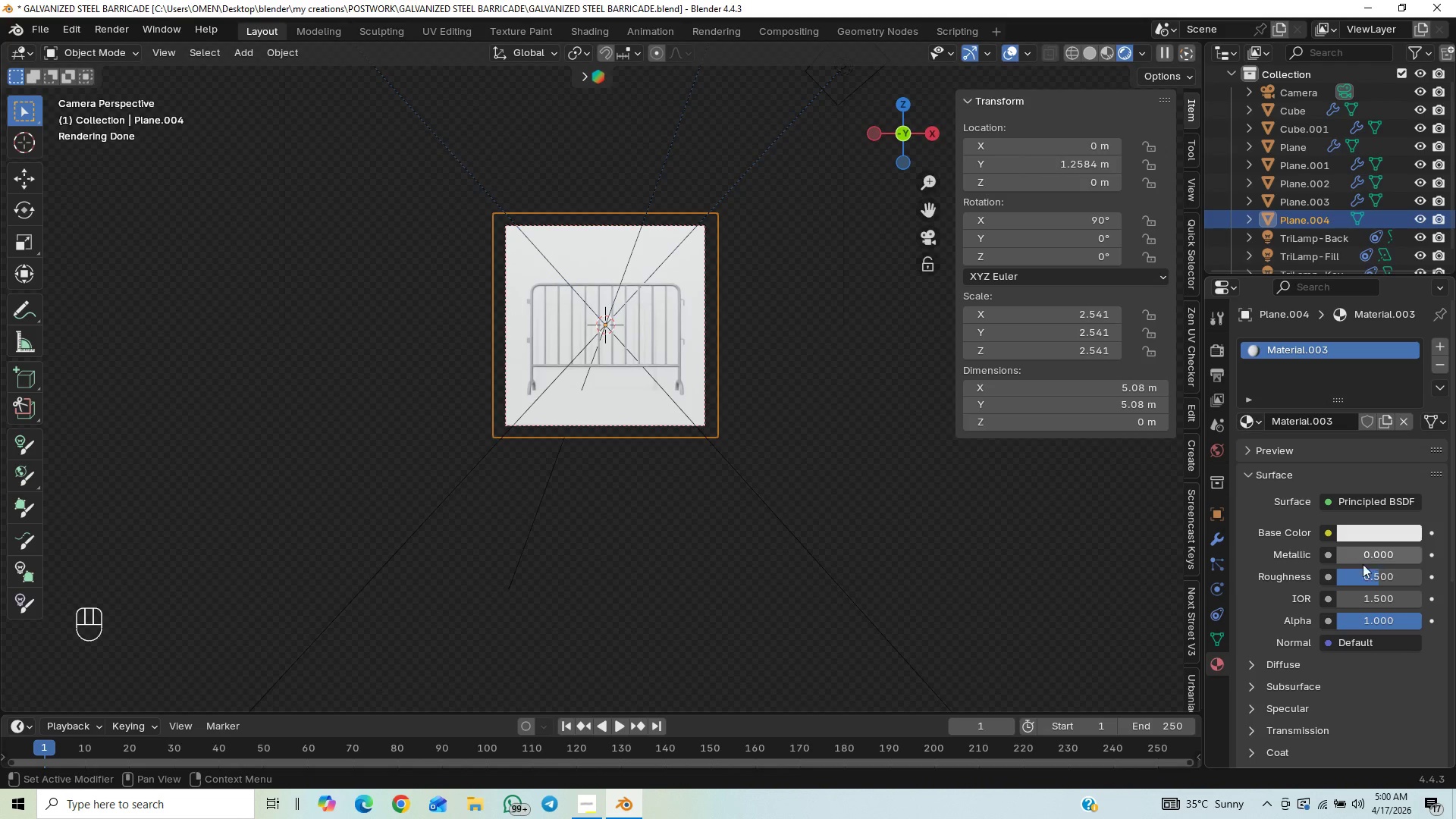 
wait(8.11)
 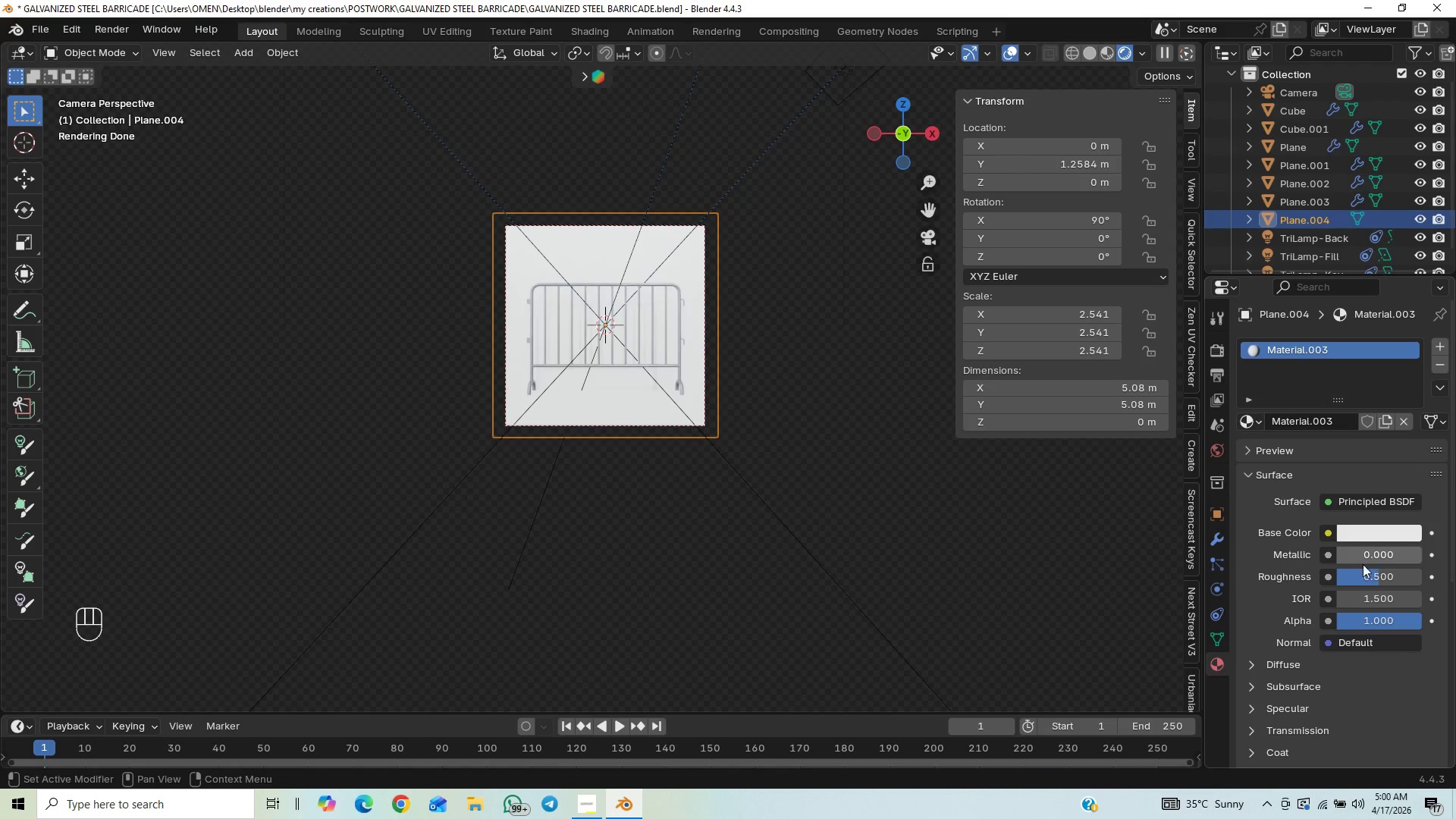 
key(F12)
 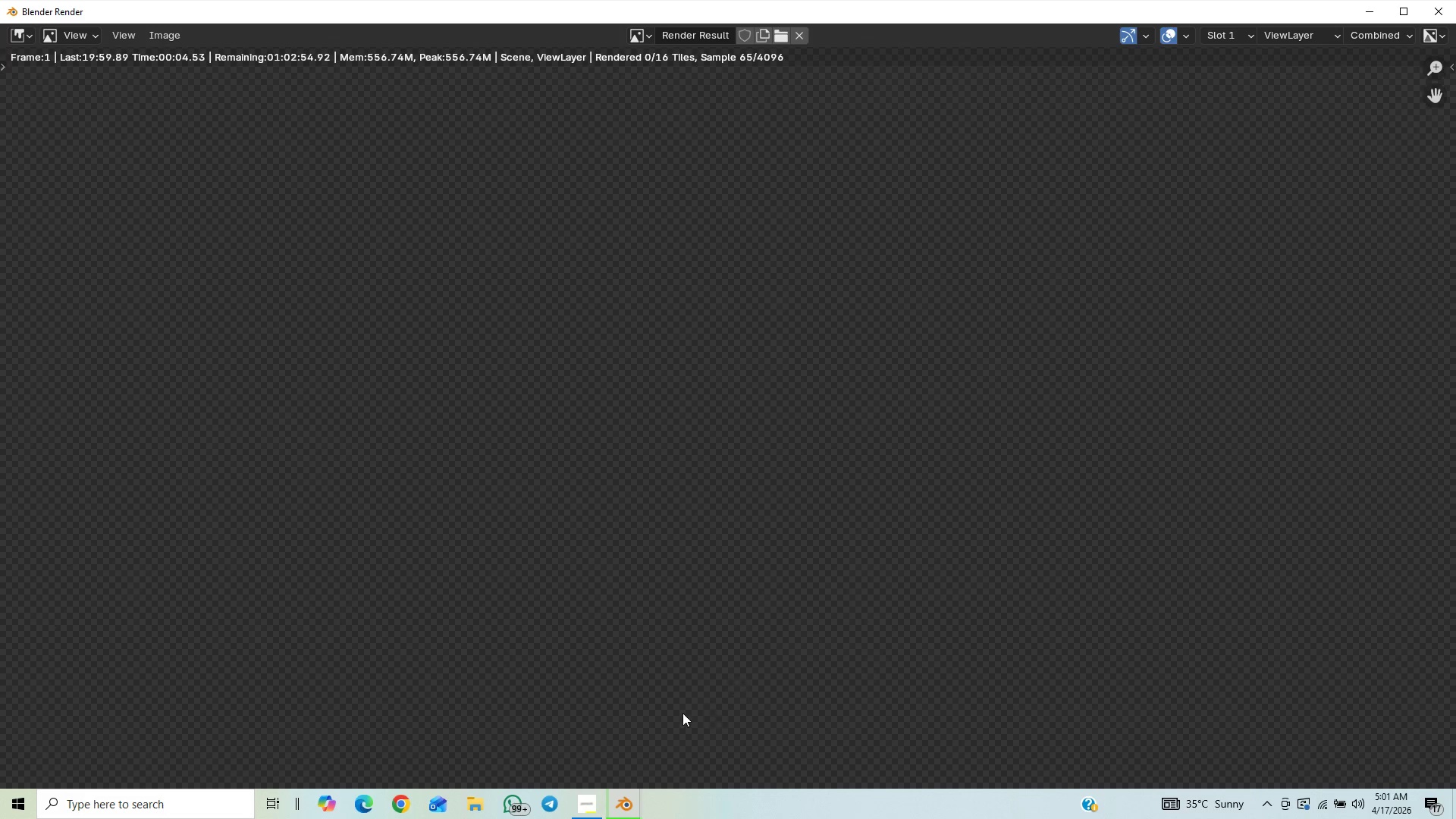 
wait(7.59)
 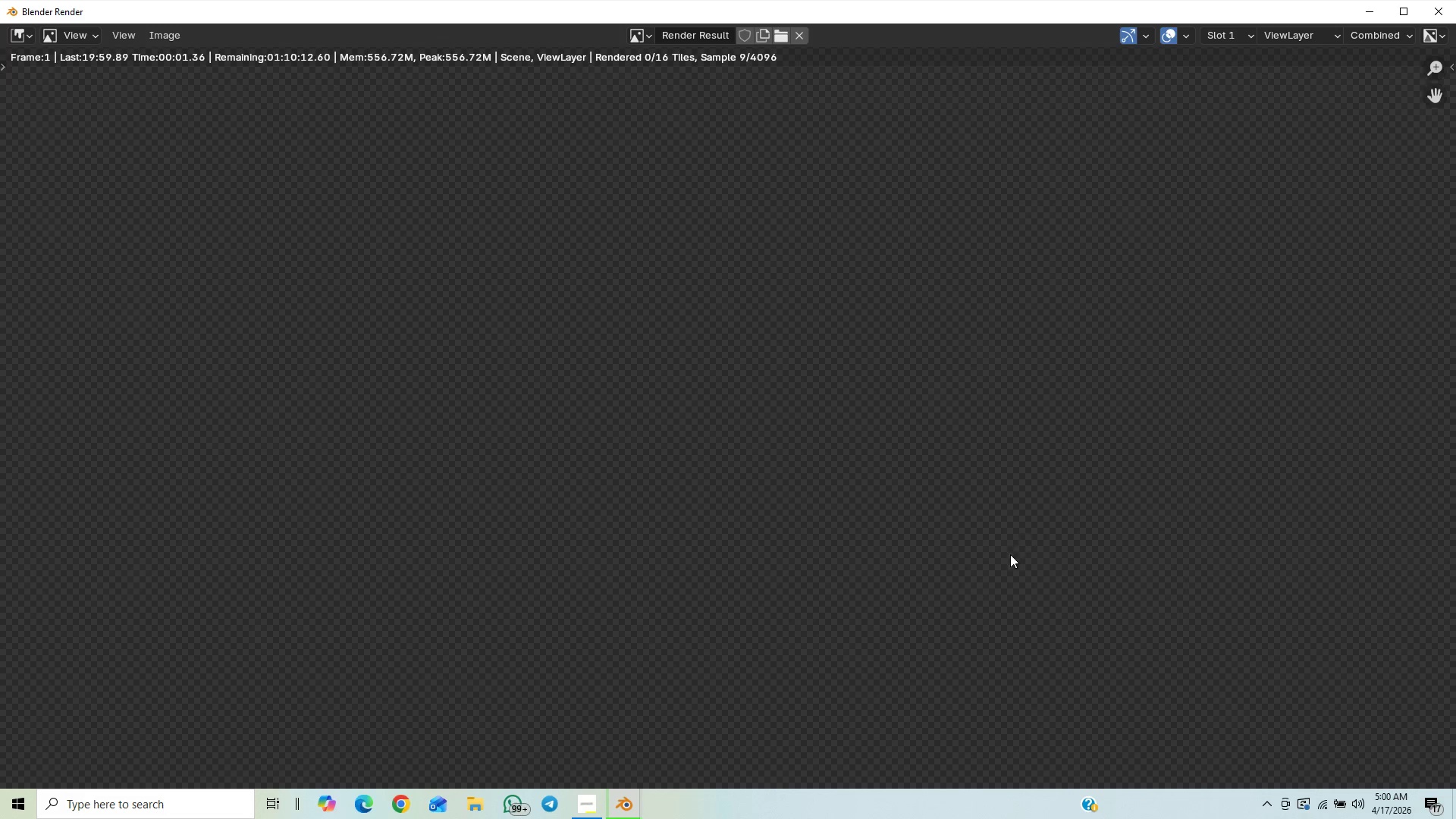 
mouse_move([601, 810])
 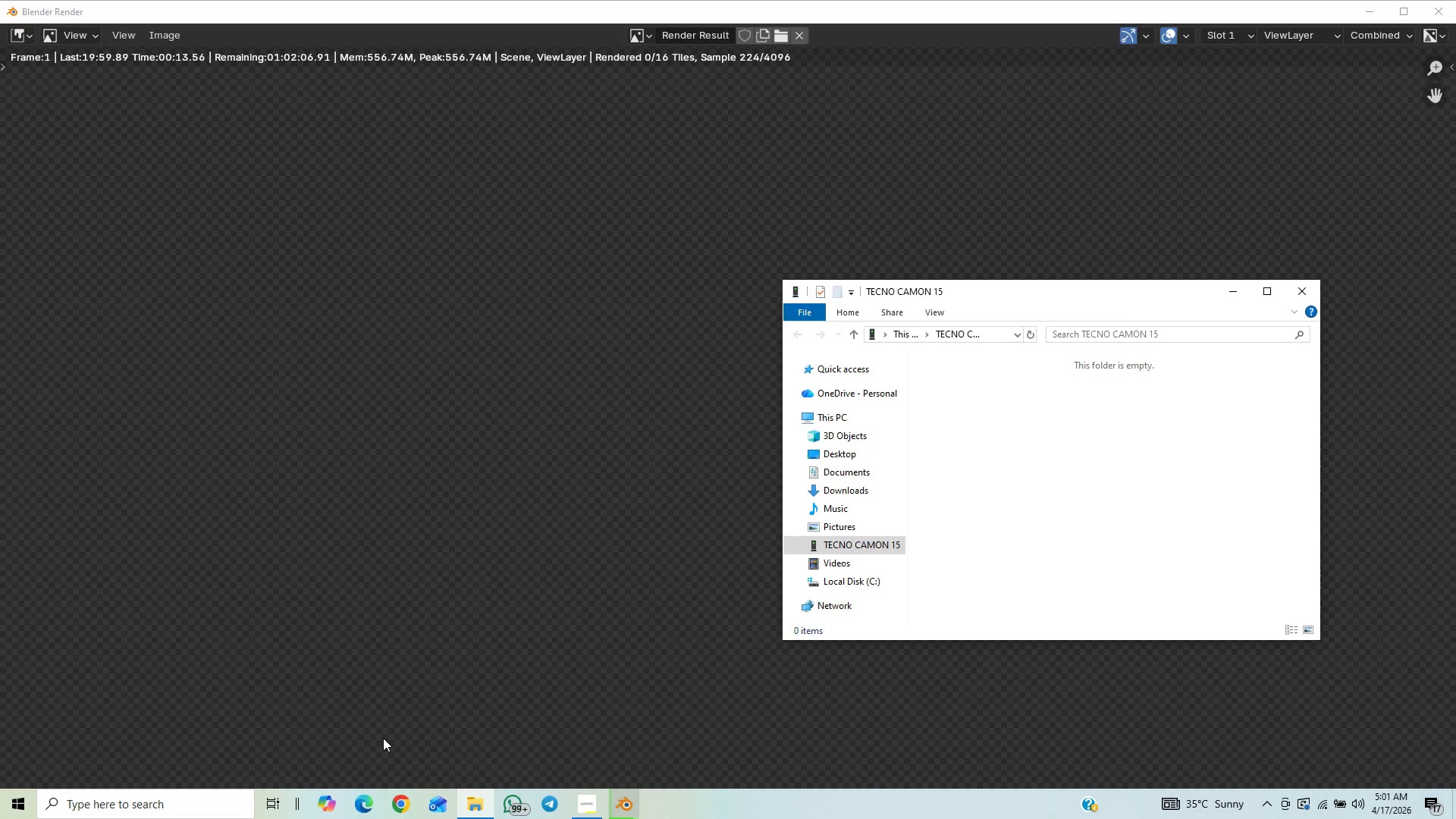 
wait(10.23)
 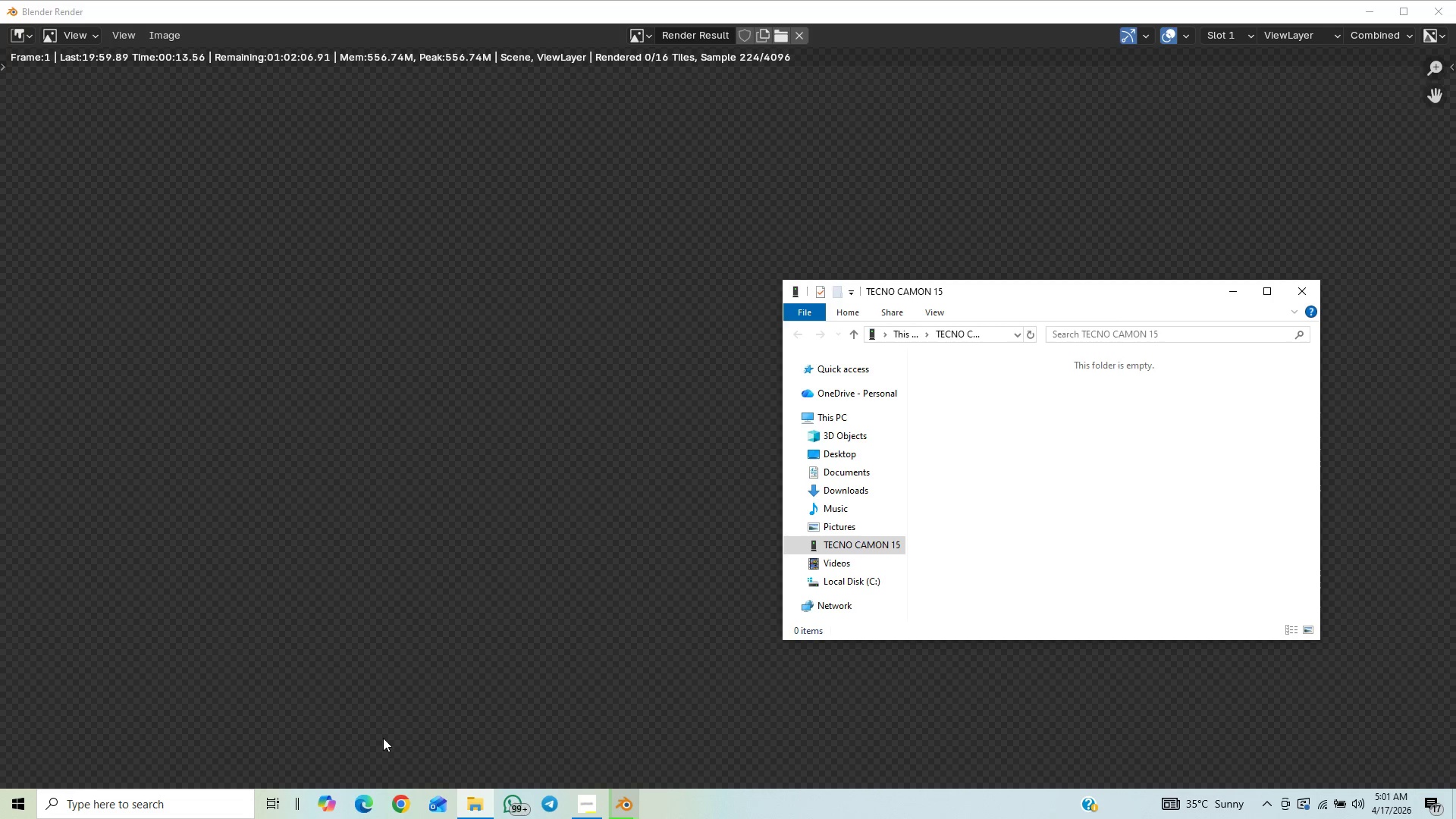 
left_click([1306, 290])
 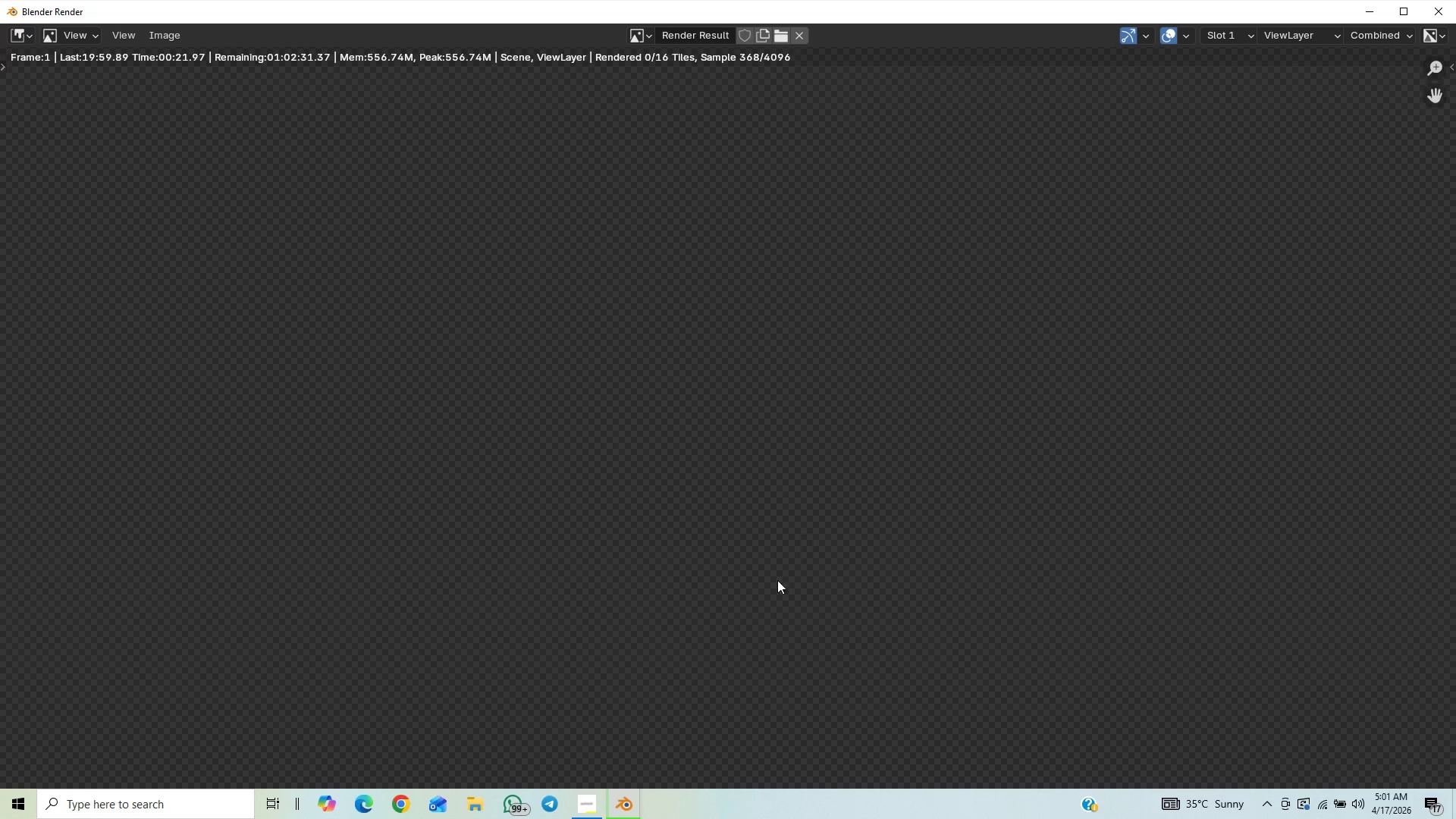 
wait(5.16)
 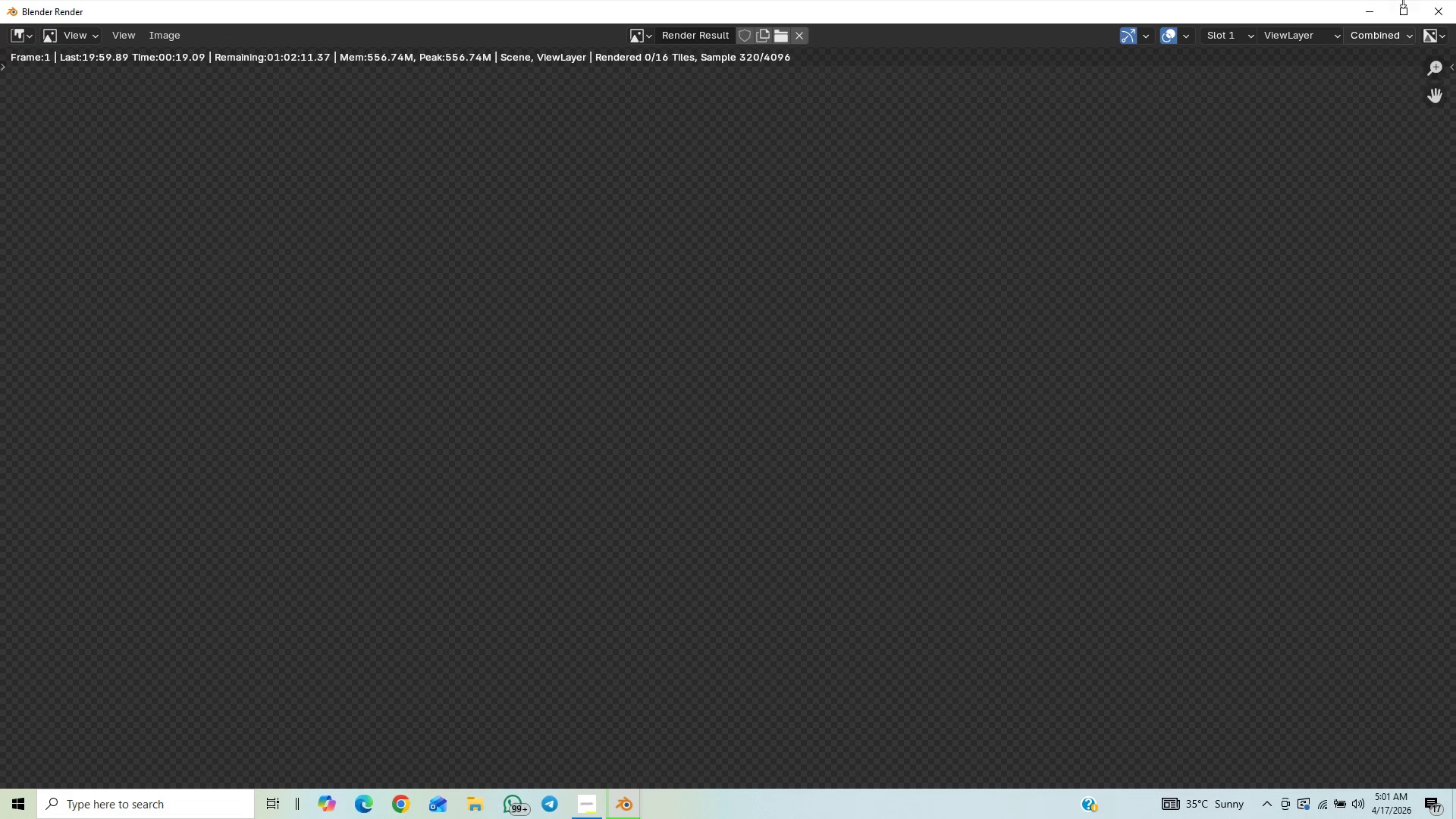 
mouse_move([588, 788])
 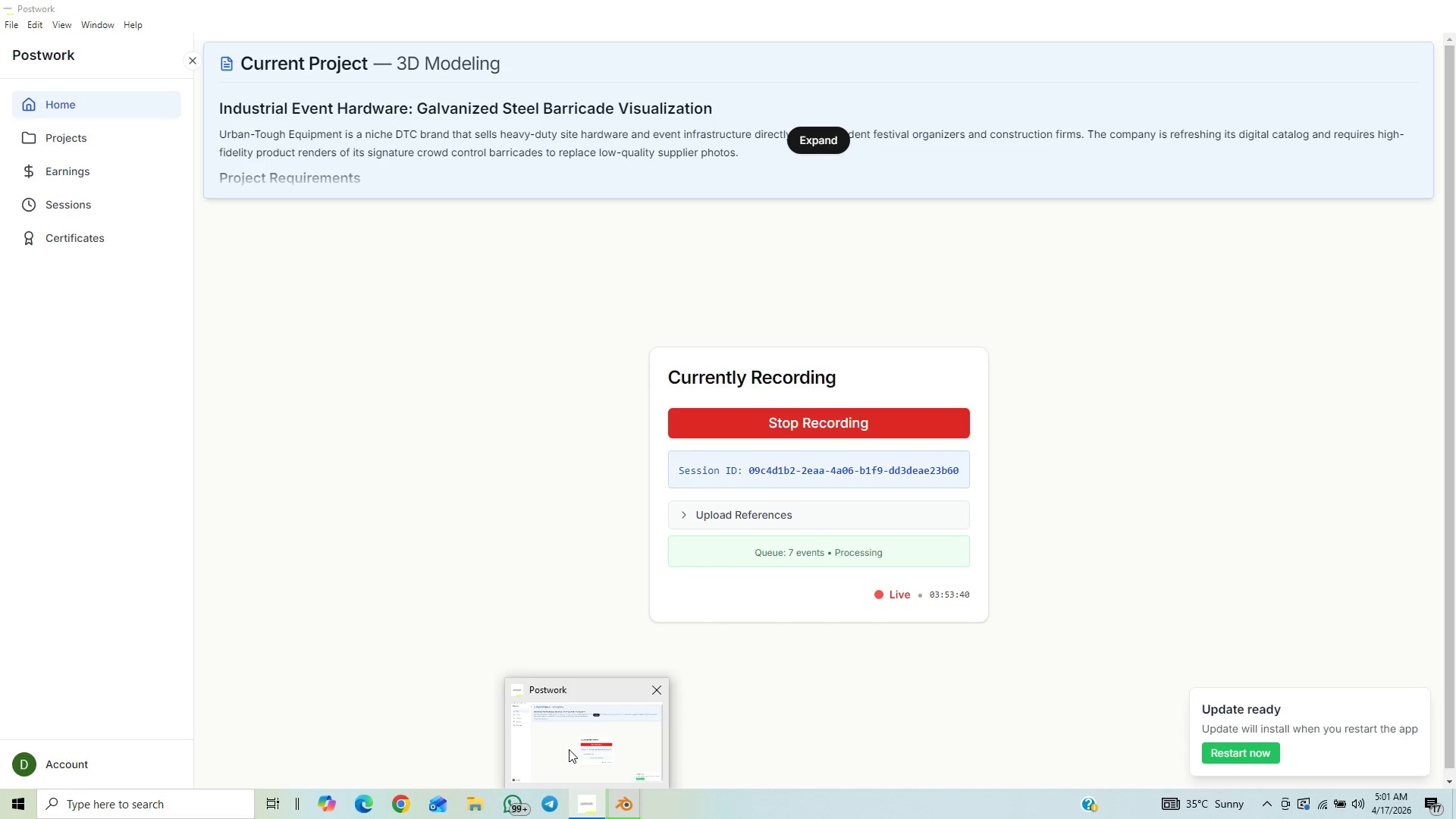 
left_click([569, 748])